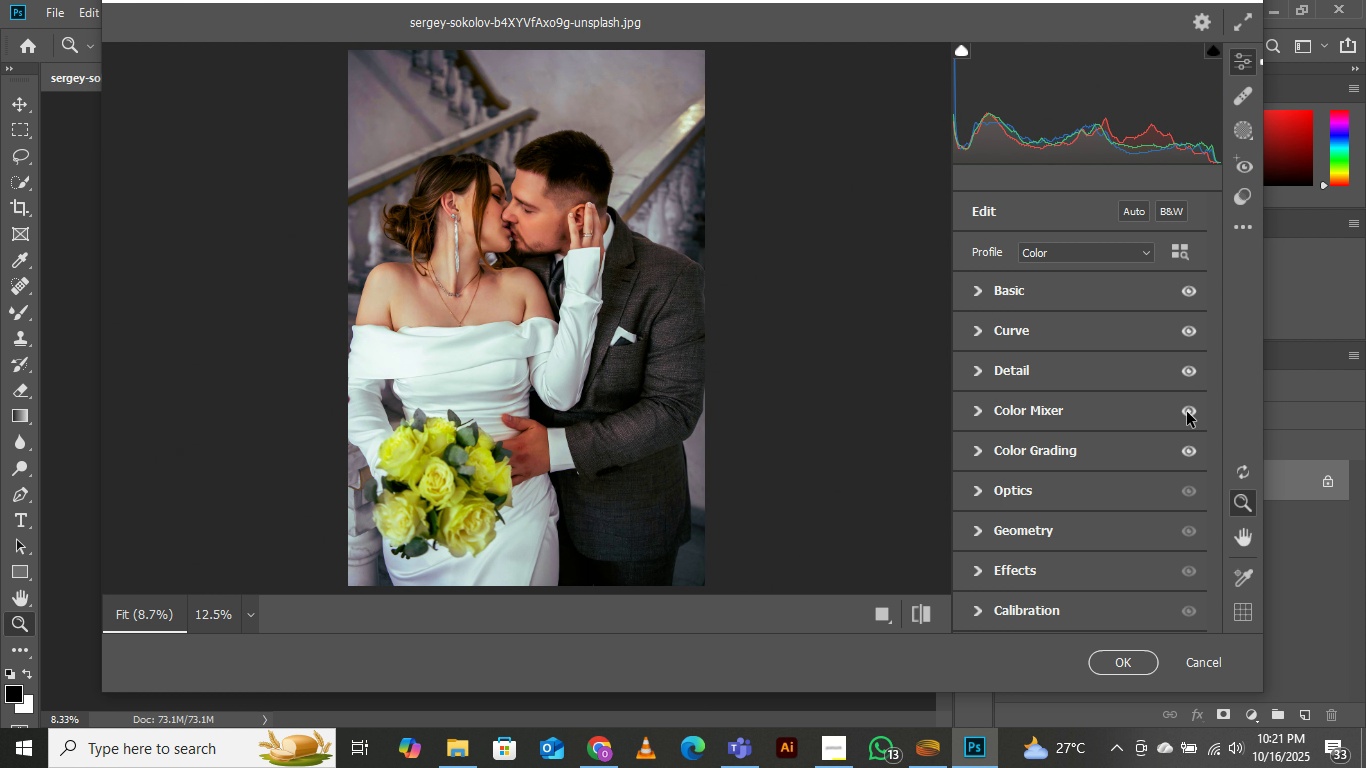 
left_click([1187, 412])
 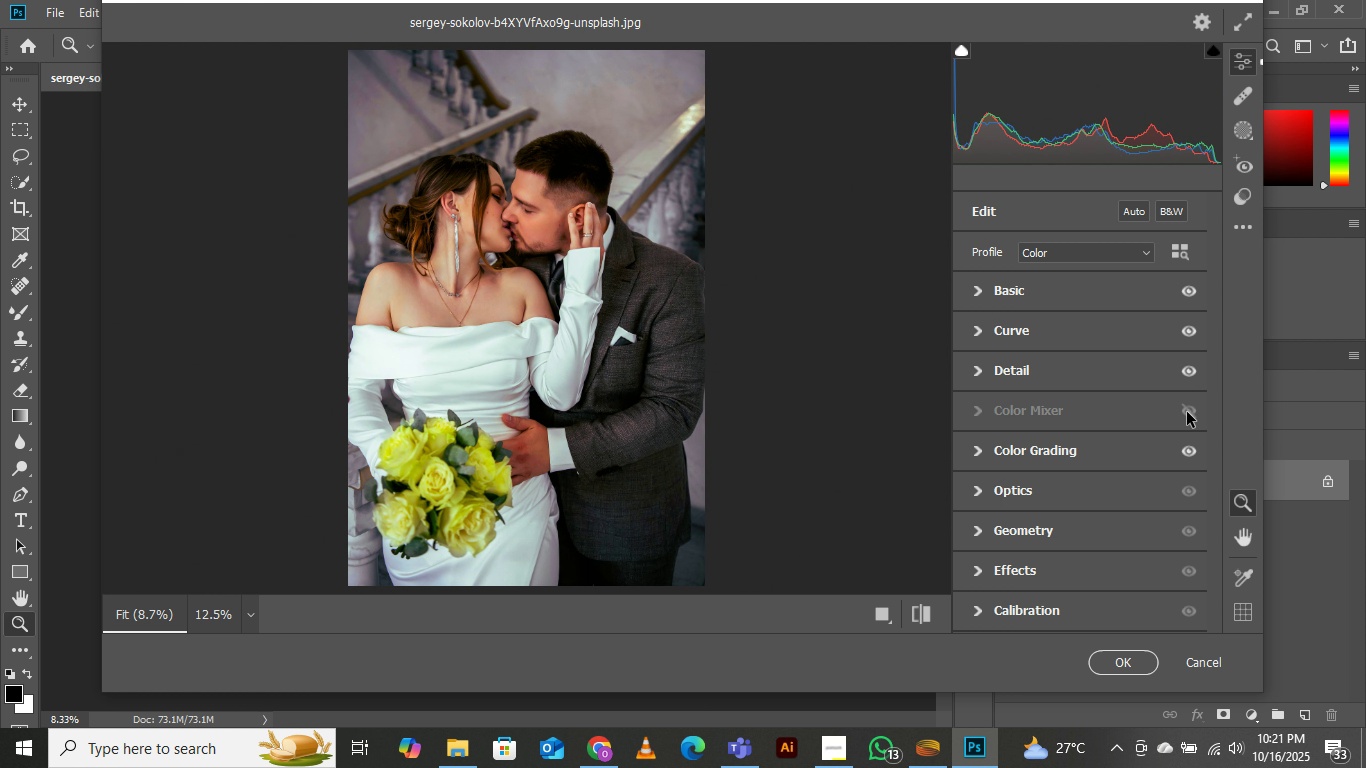 
left_click([1187, 412])
 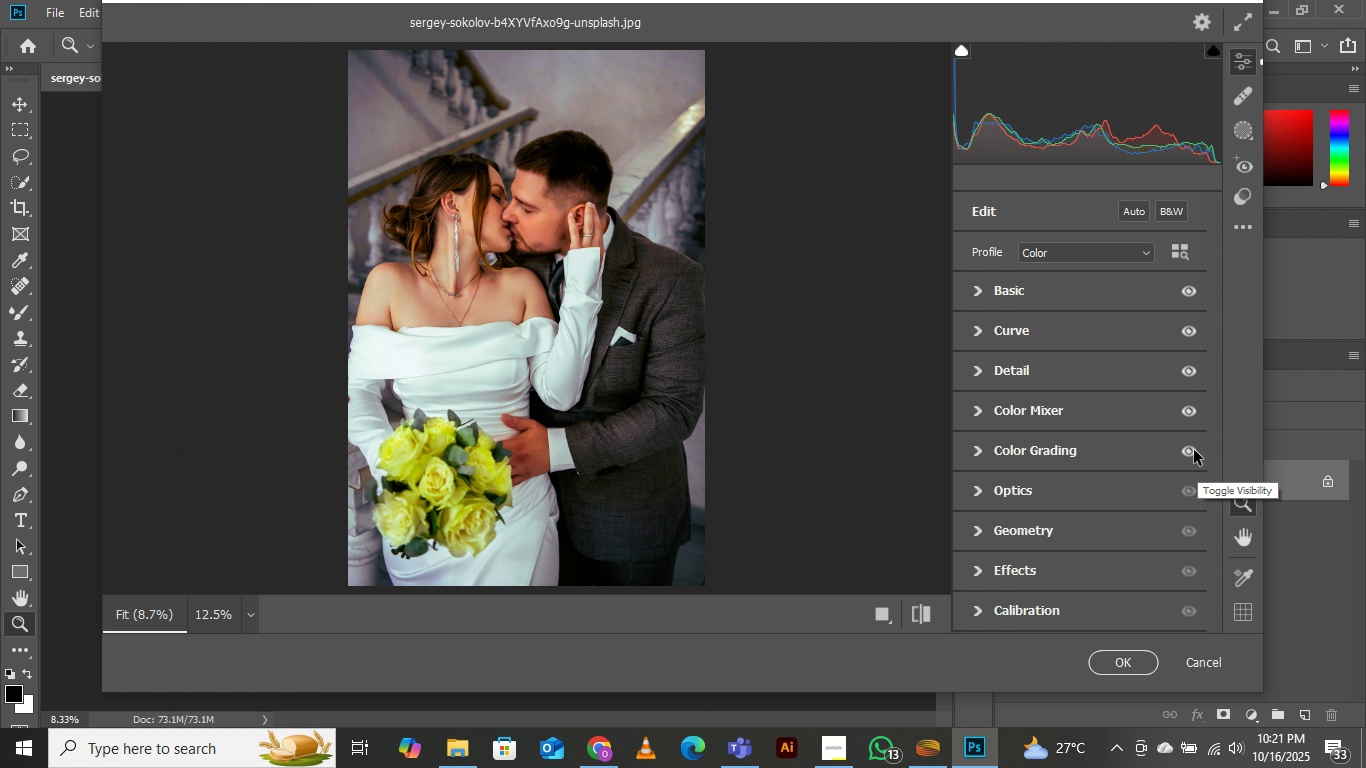 
left_click([1194, 449])
 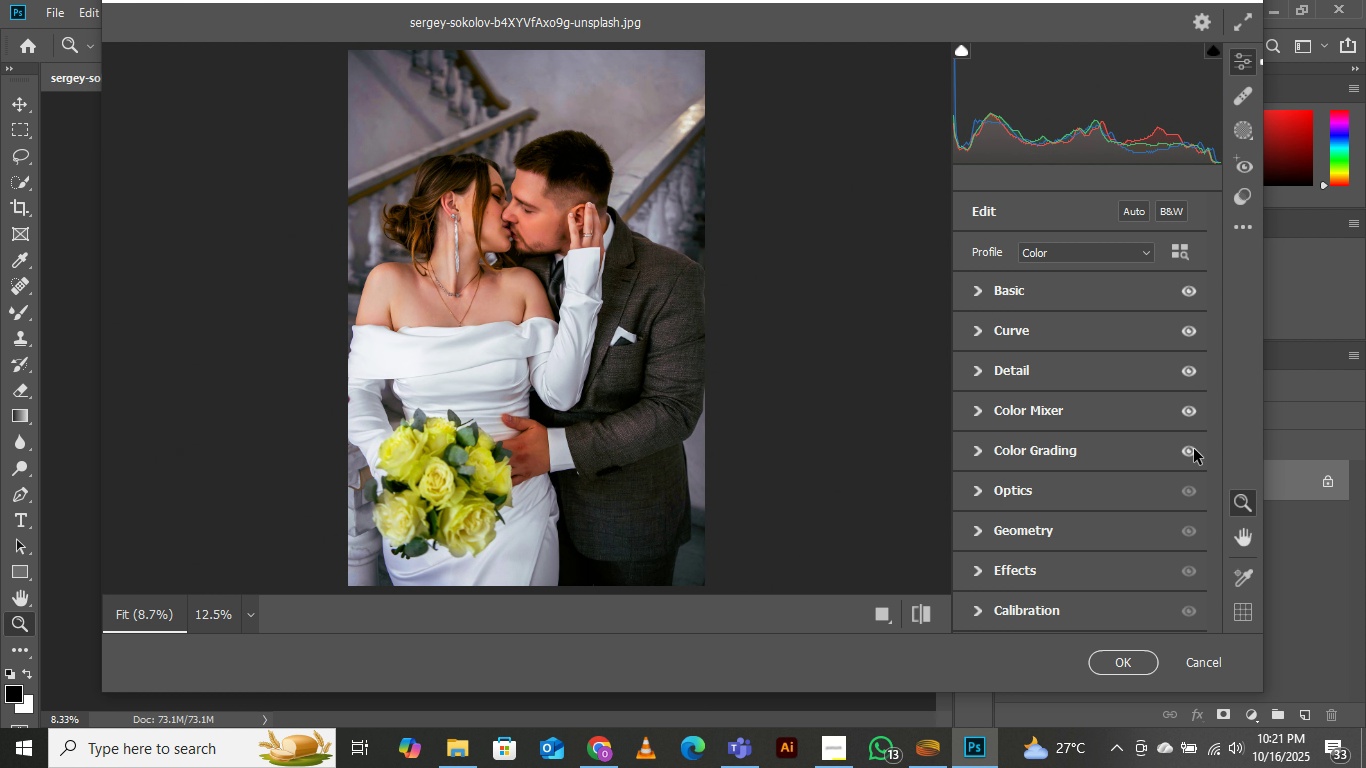 
left_click([1194, 449])
 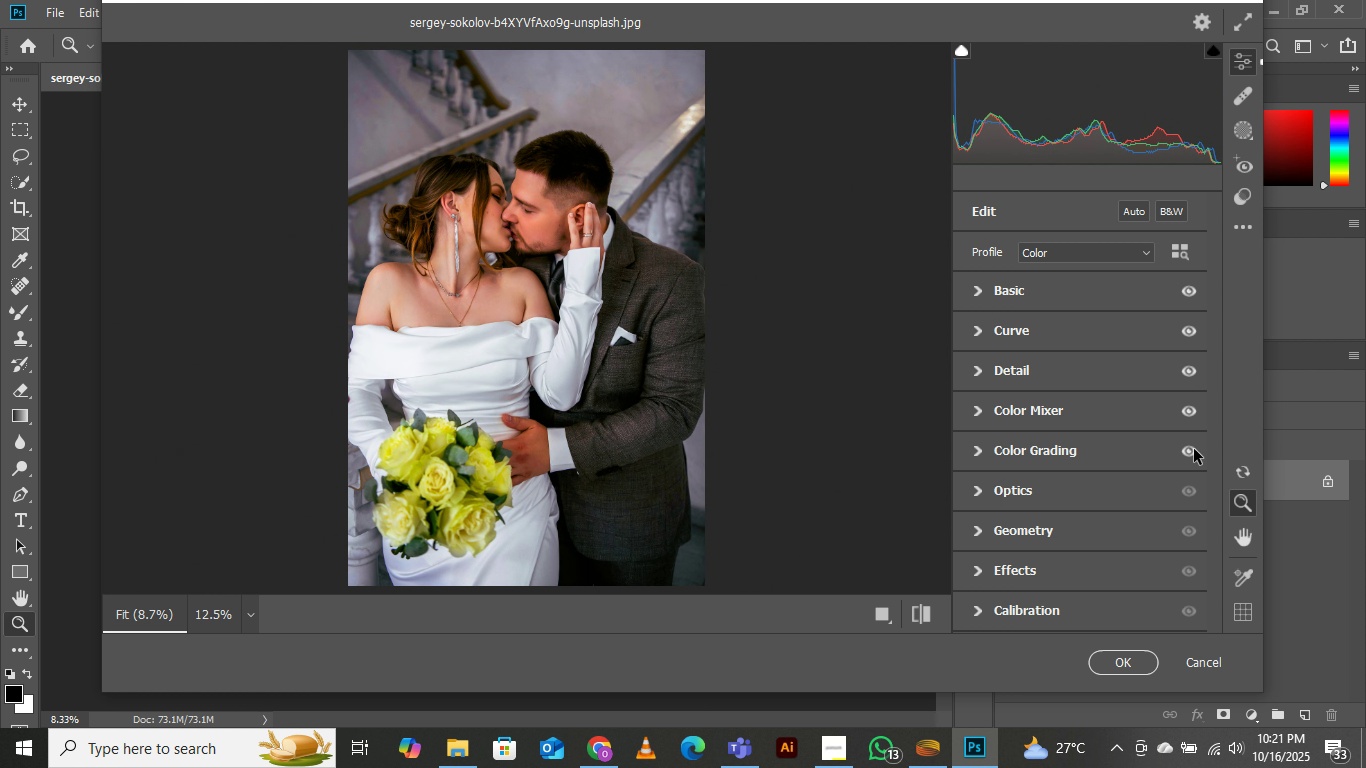 
left_click([1194, 449])
 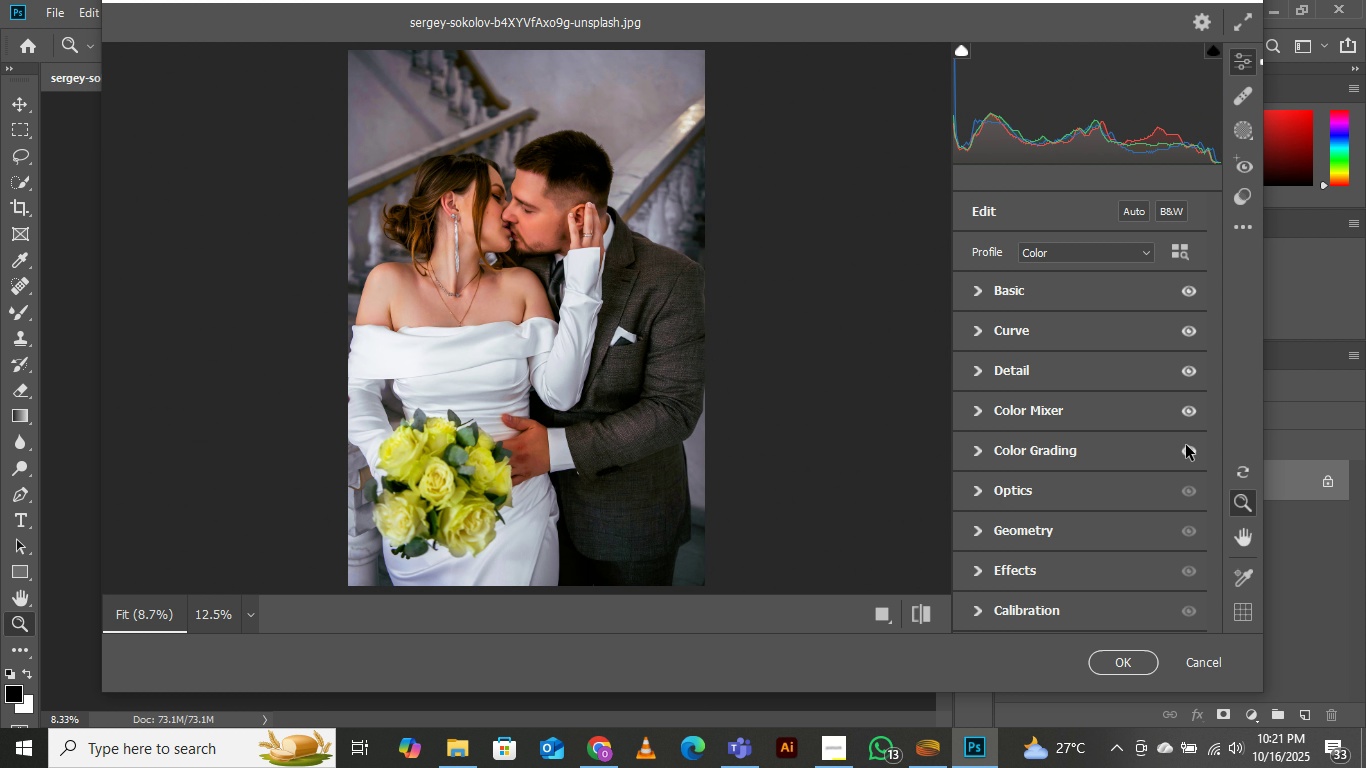 
double_click([1193, 448])
 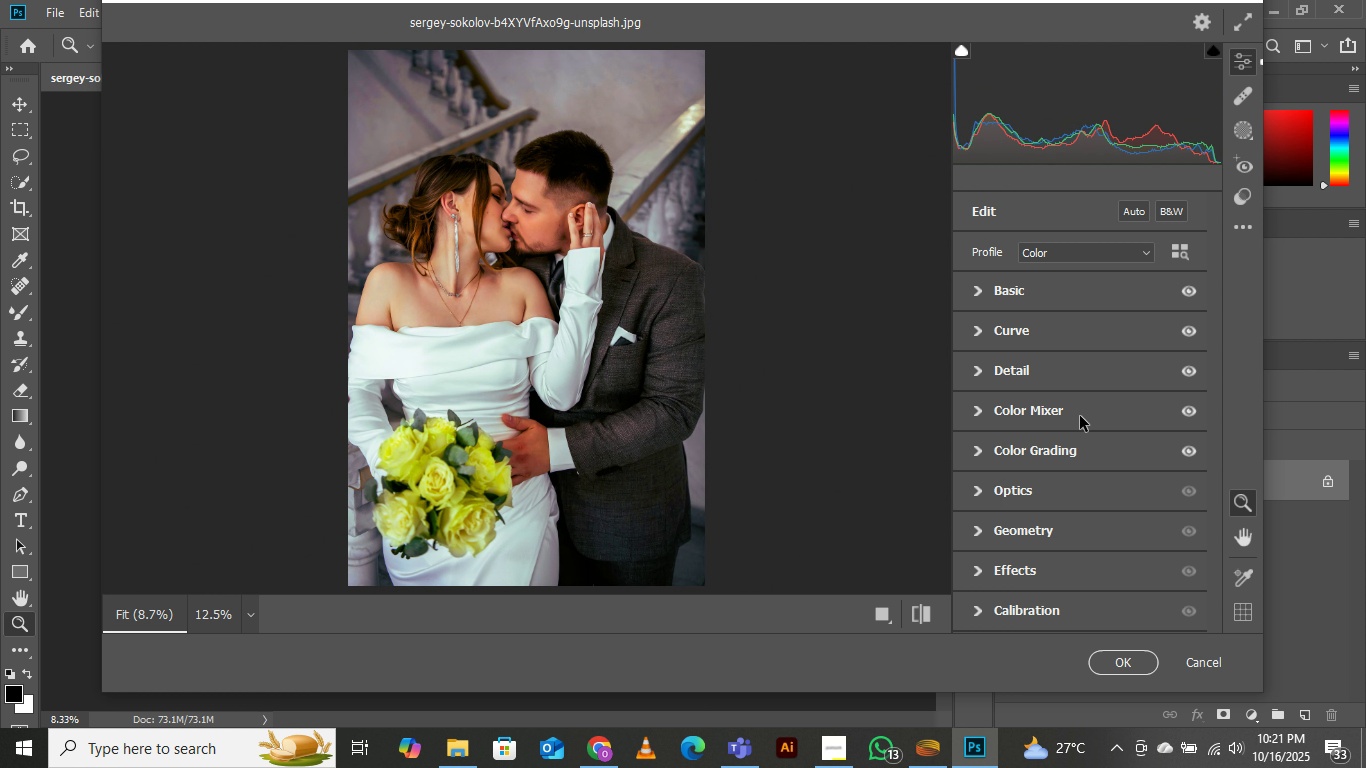 
left_click([1080, 416])
 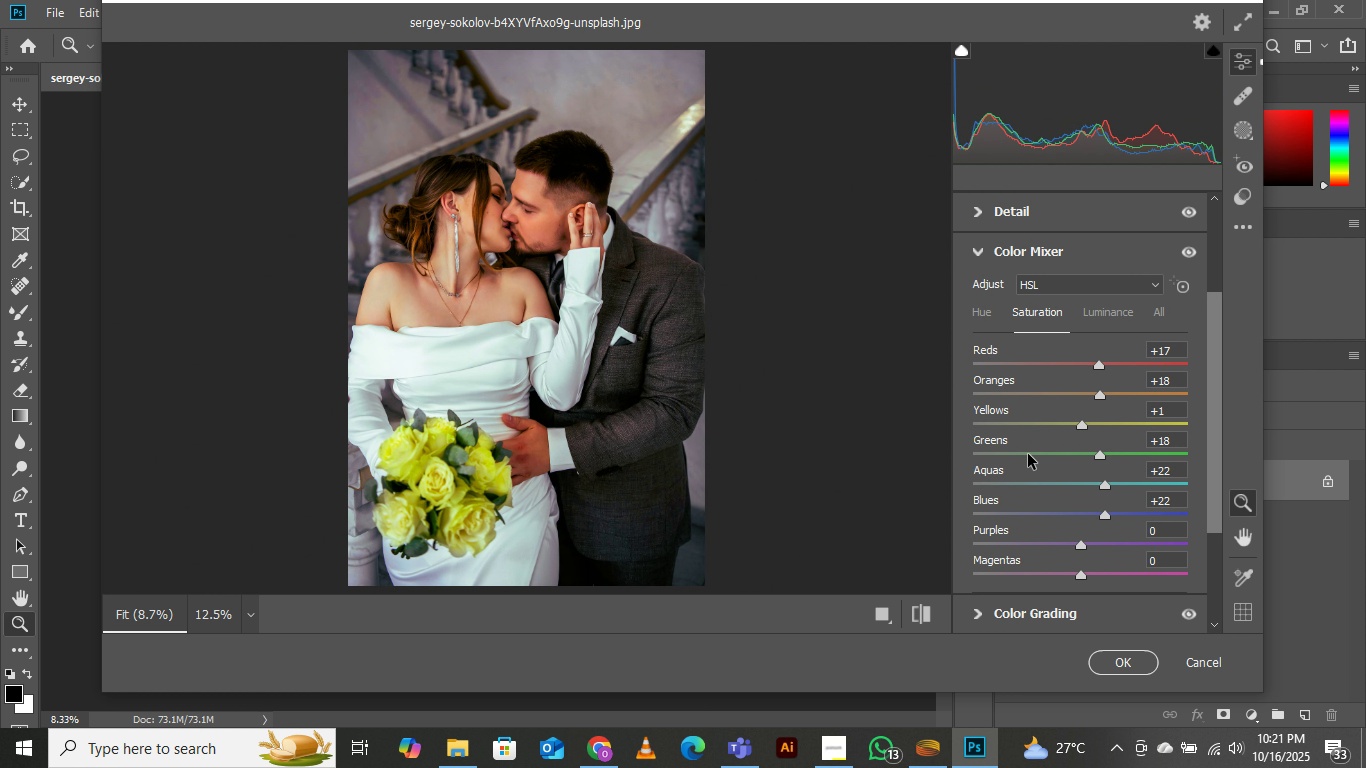 
scroll: coordinate [1029, 455], scroll_direction: up, amount: 2.0
 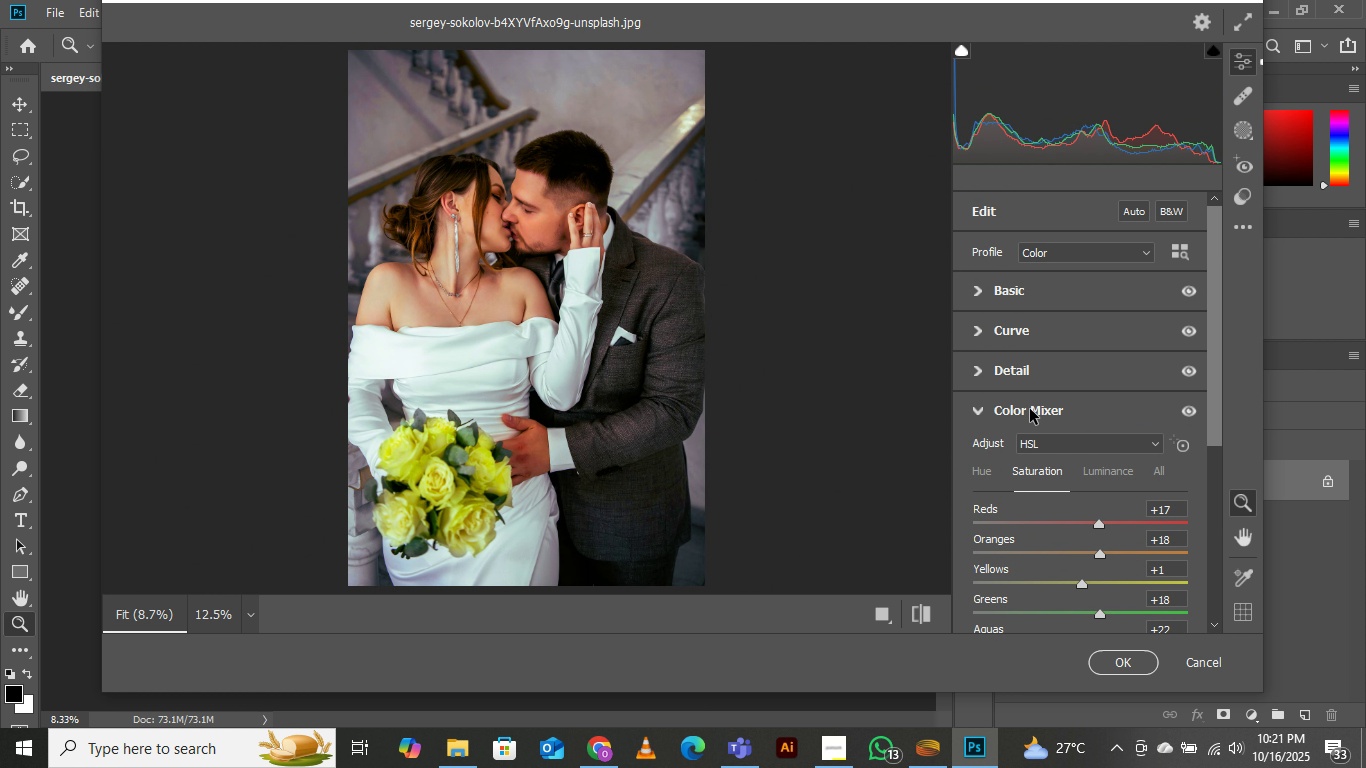 
left_click([1026, 410])
 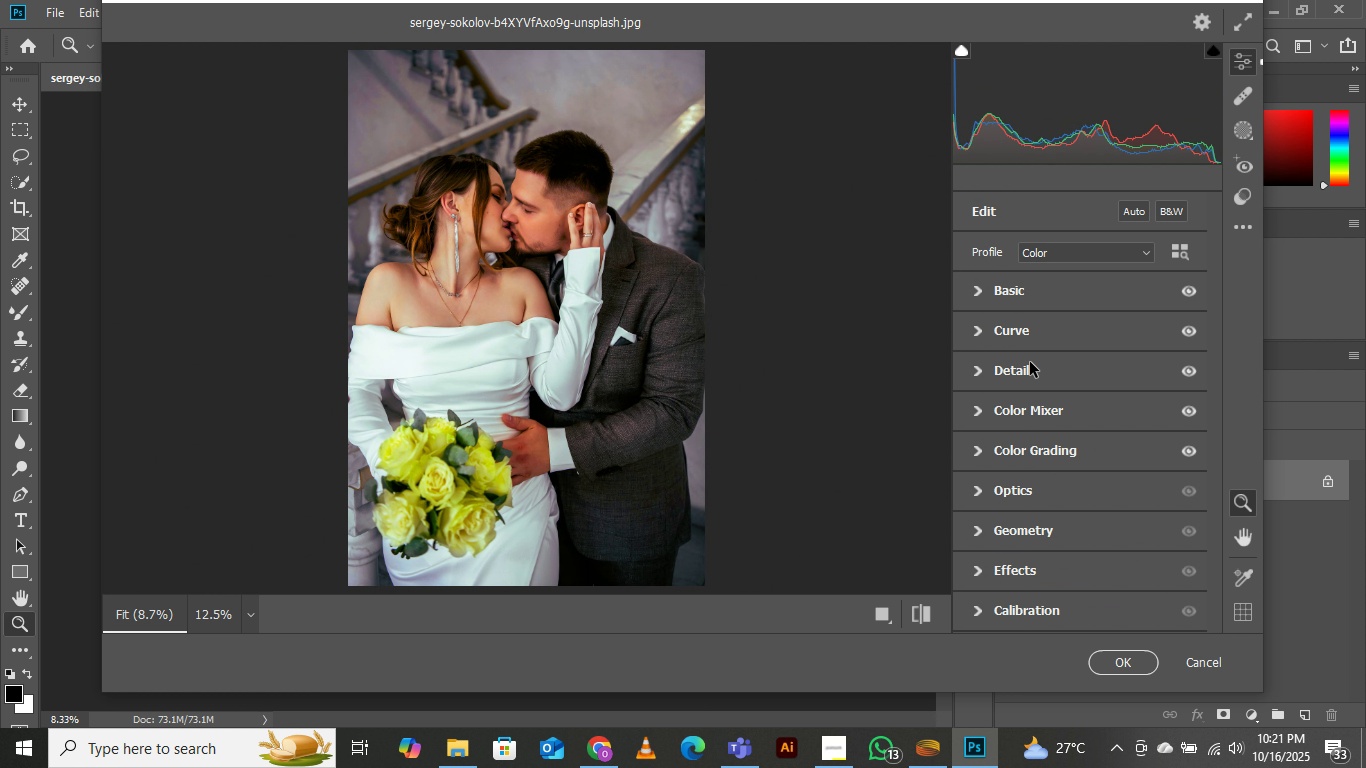 
left_click([1022, 412])
 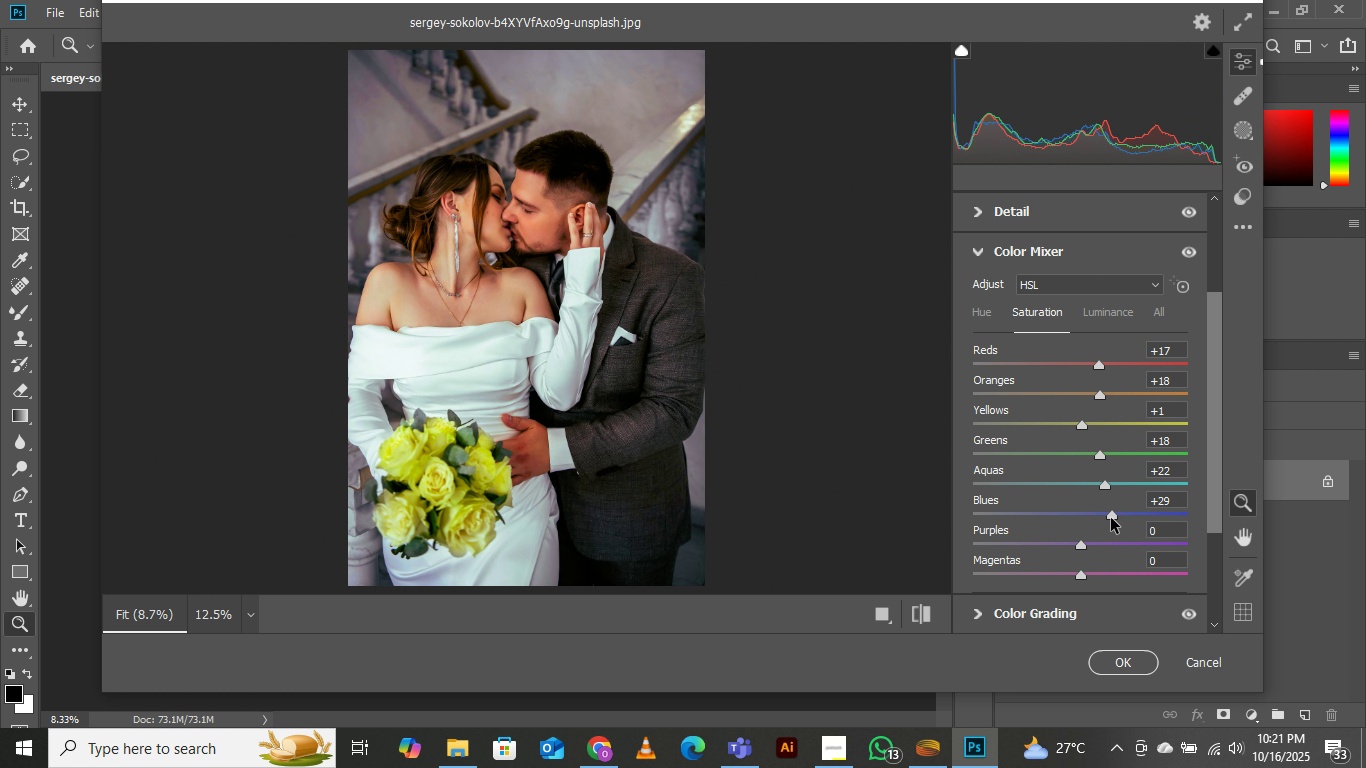 
left_click([1115, 332])
 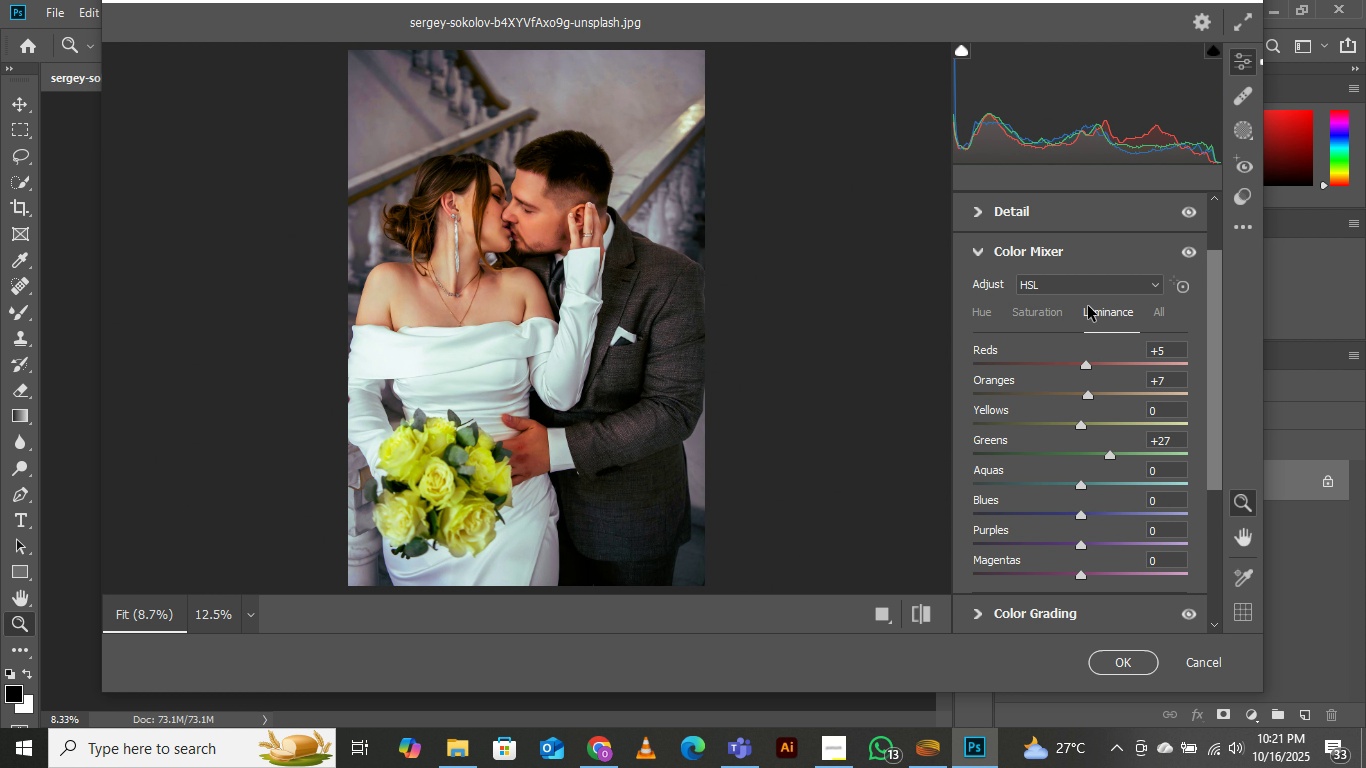 
left_click([1088, 306])
 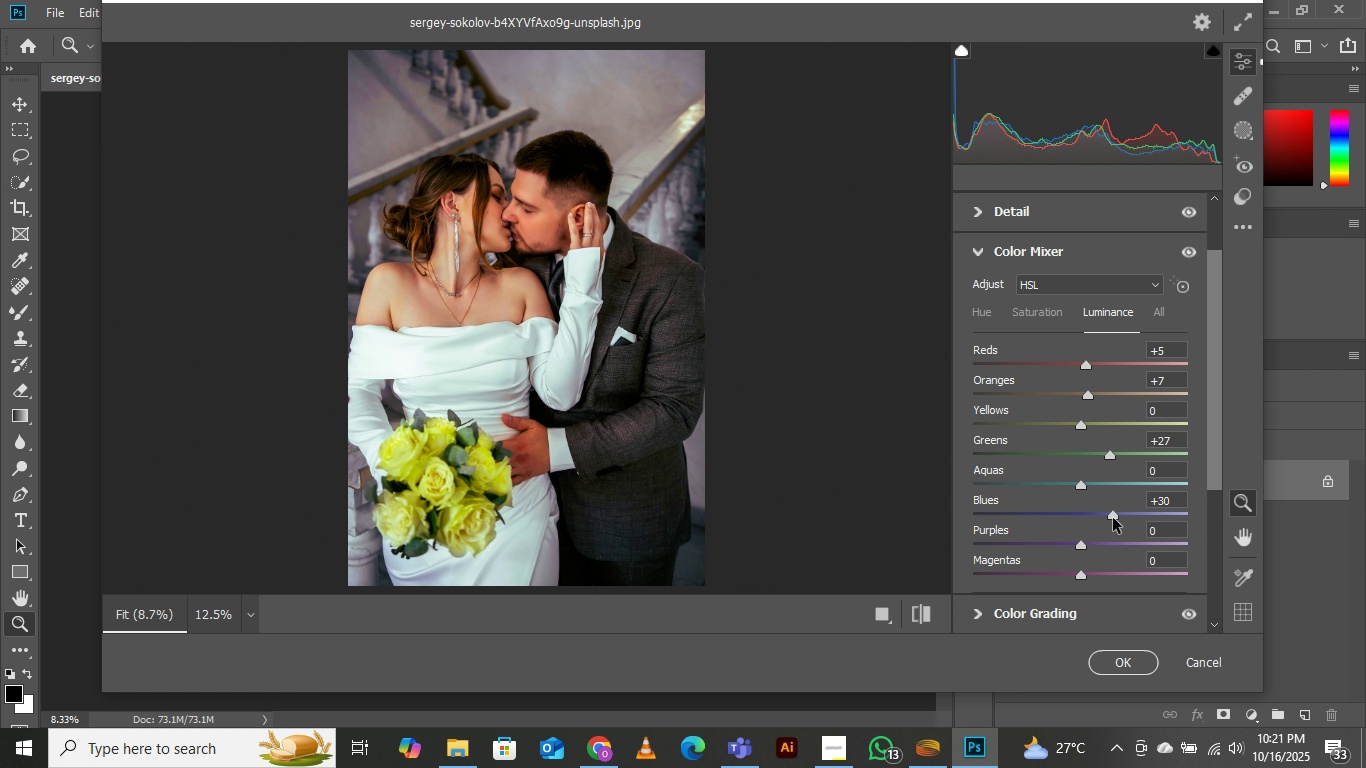 
wait(10.13)
 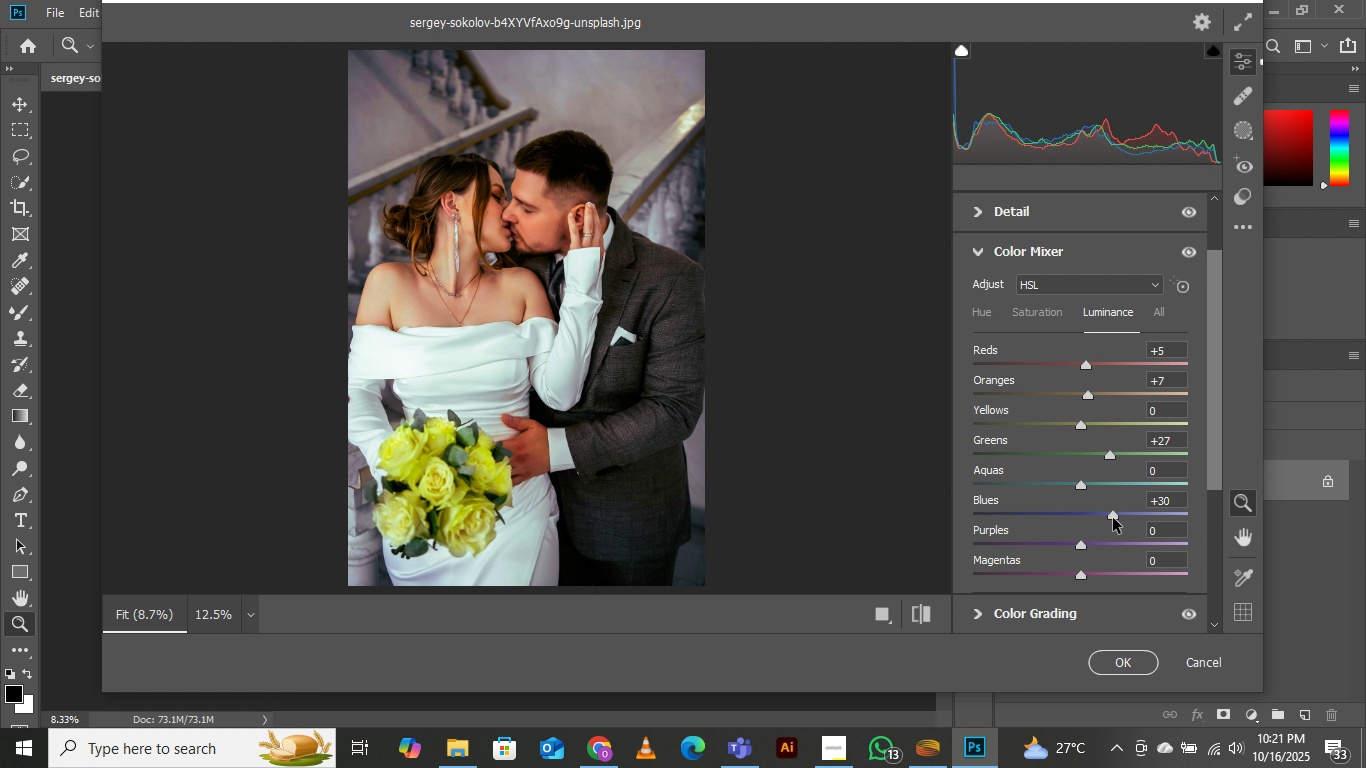 
left_click([1093, 517])
 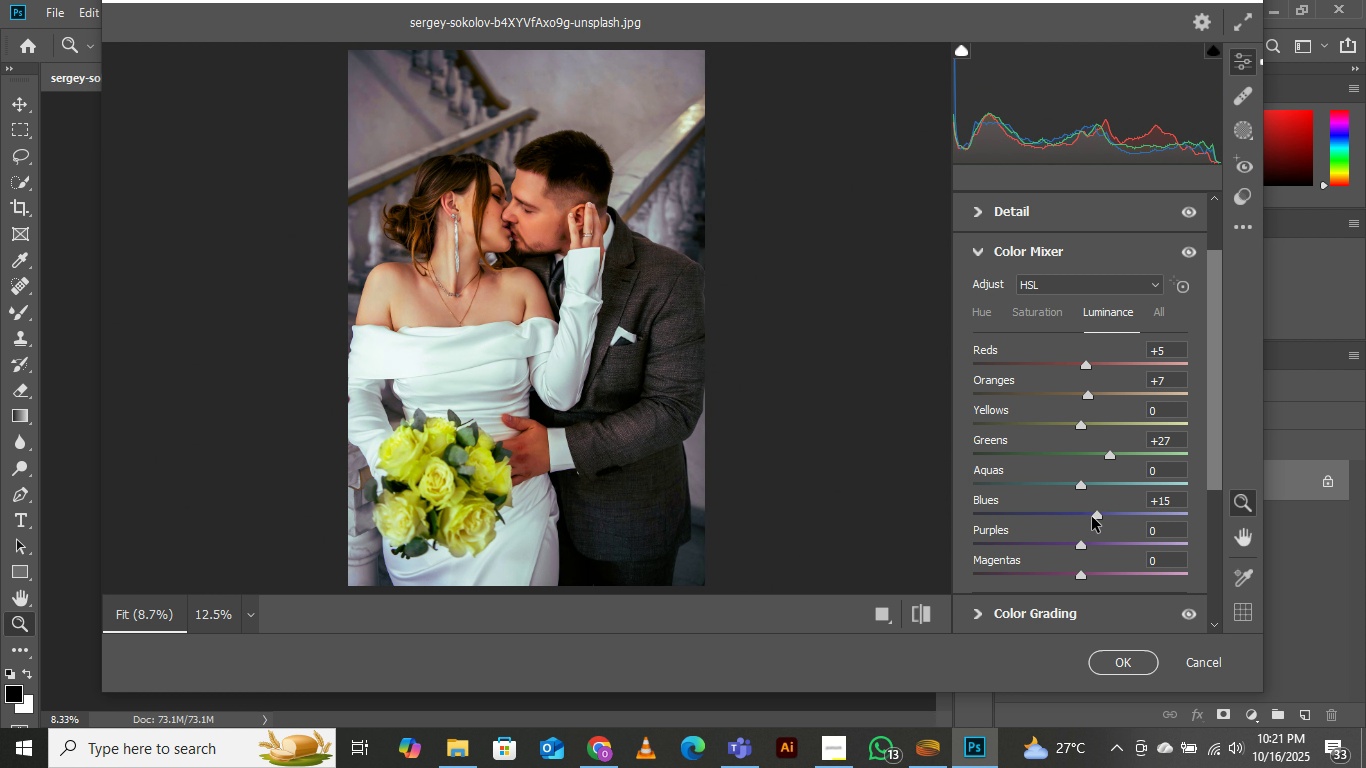 
scroll: coordinate [1092, 517], scroll_direction: up, amount: 9.0
 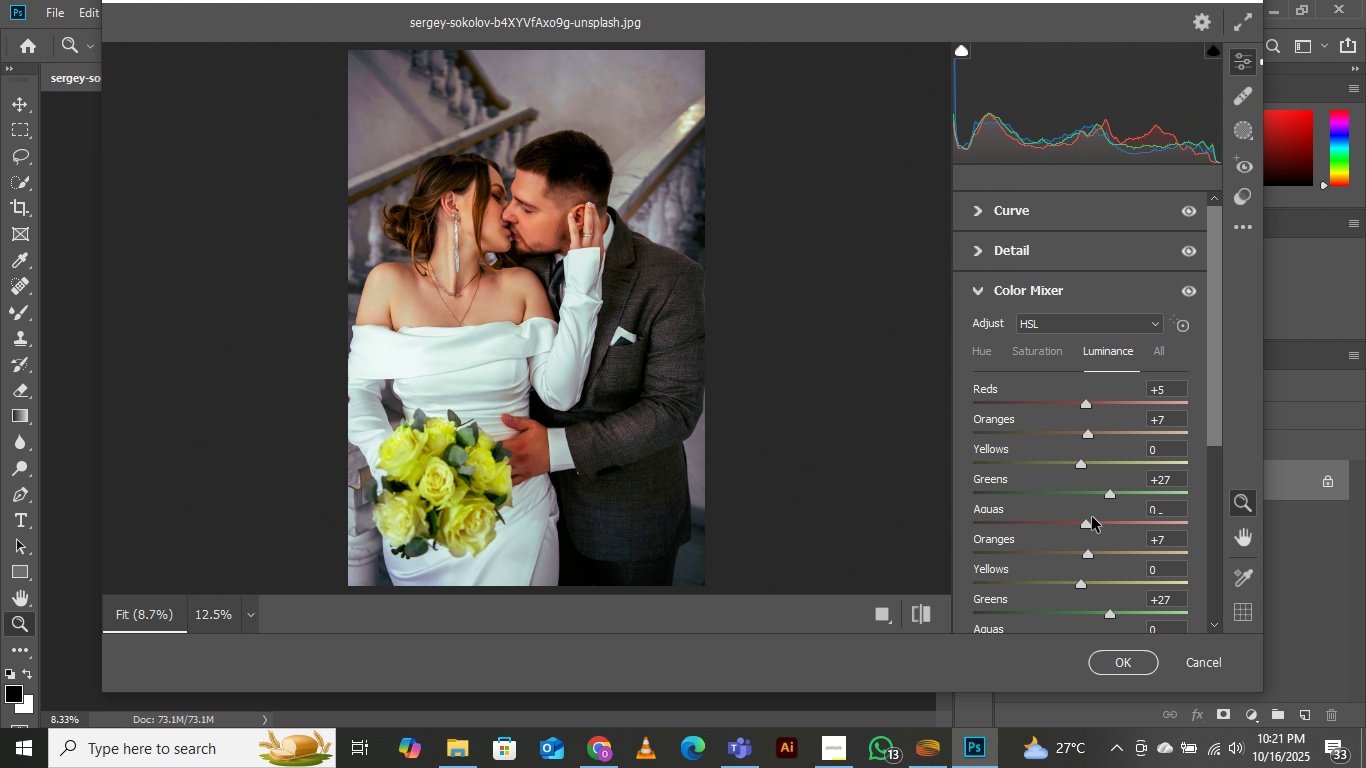 
scroll: coordinate [1092, 517], scroll_direction: down, amount: 3.0
 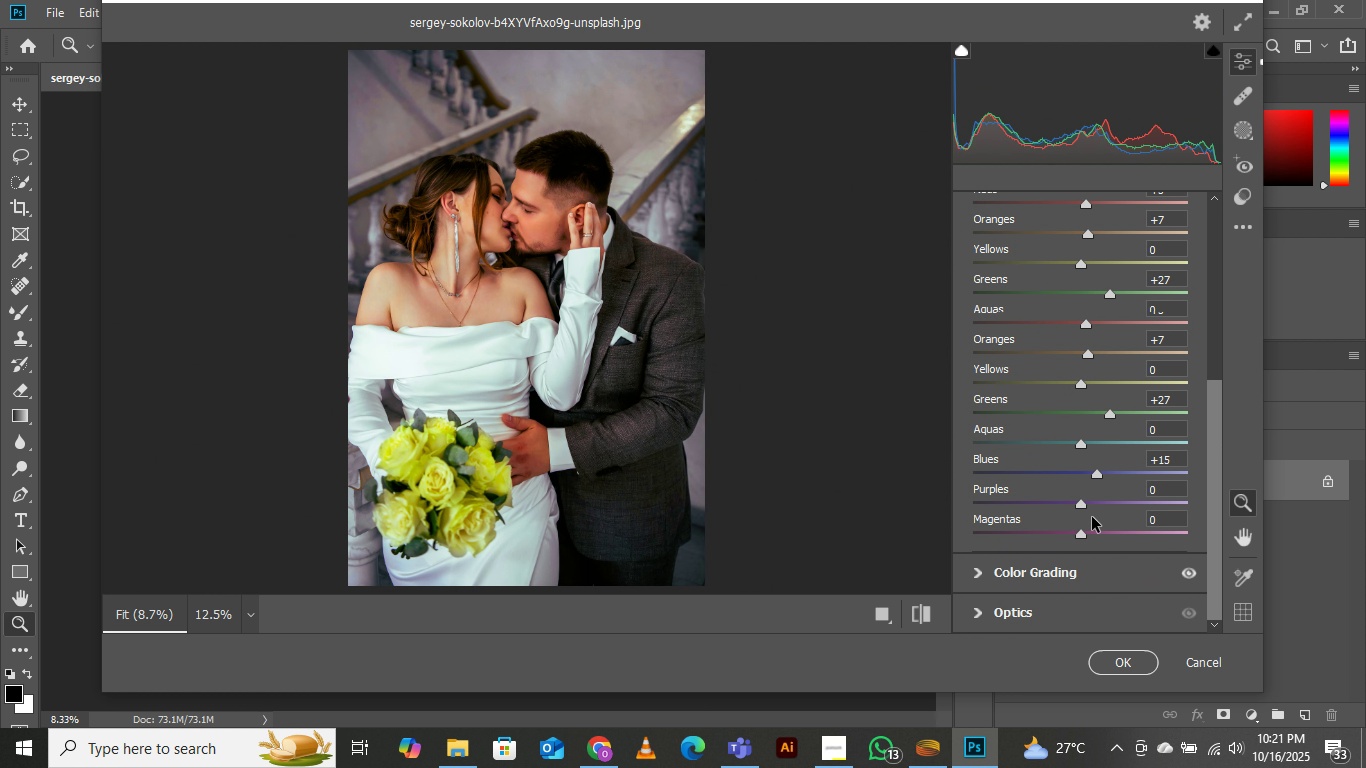 
scroll: coordinate [1092, 517], scroll_direction: up, amount: 1.0
 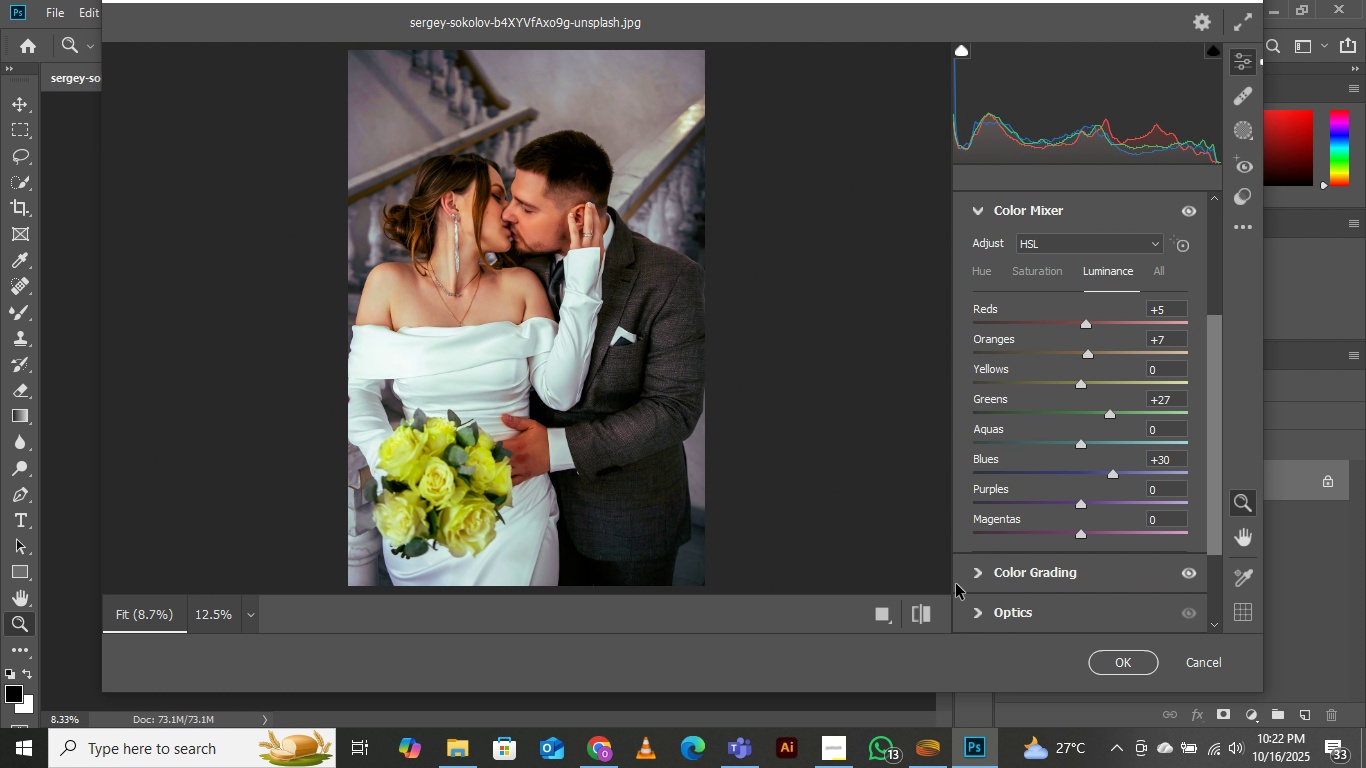 
wait(5.24)
 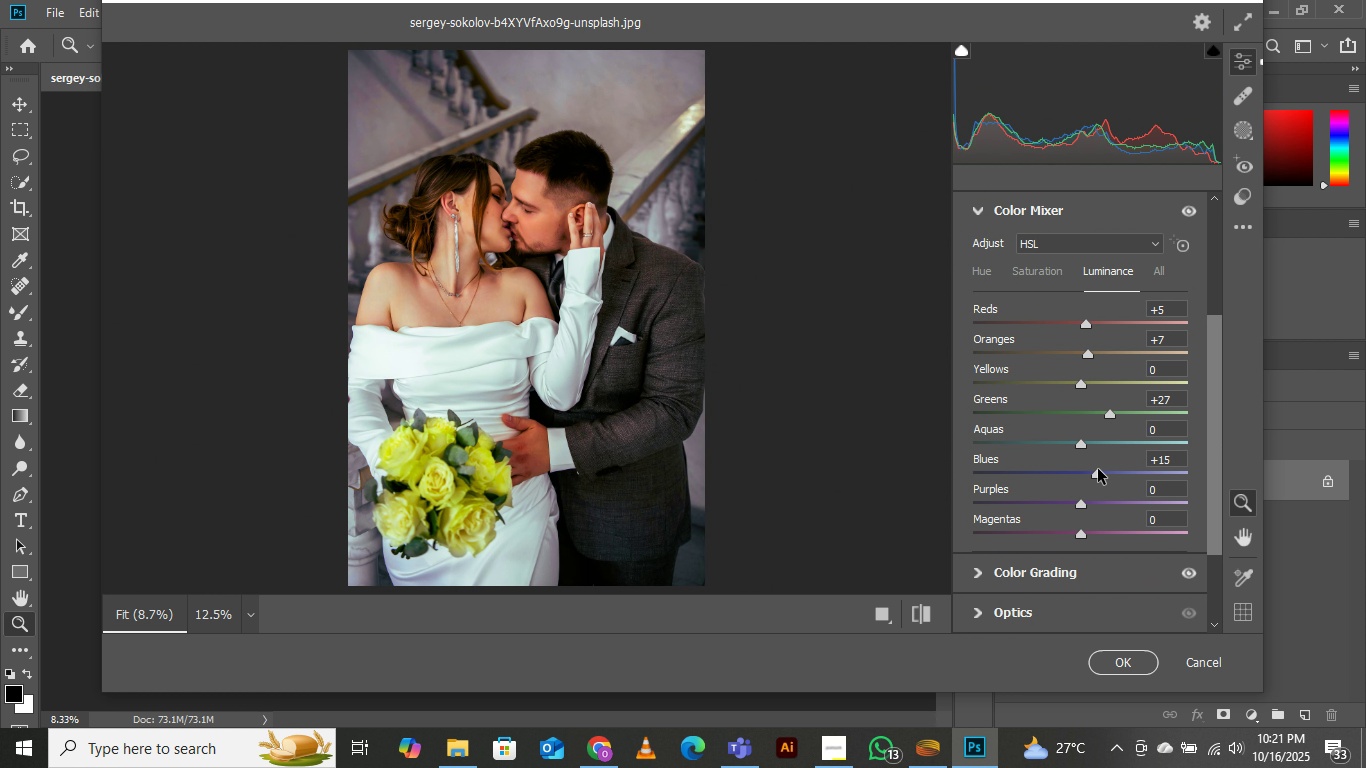 
left_click([922, 615])
 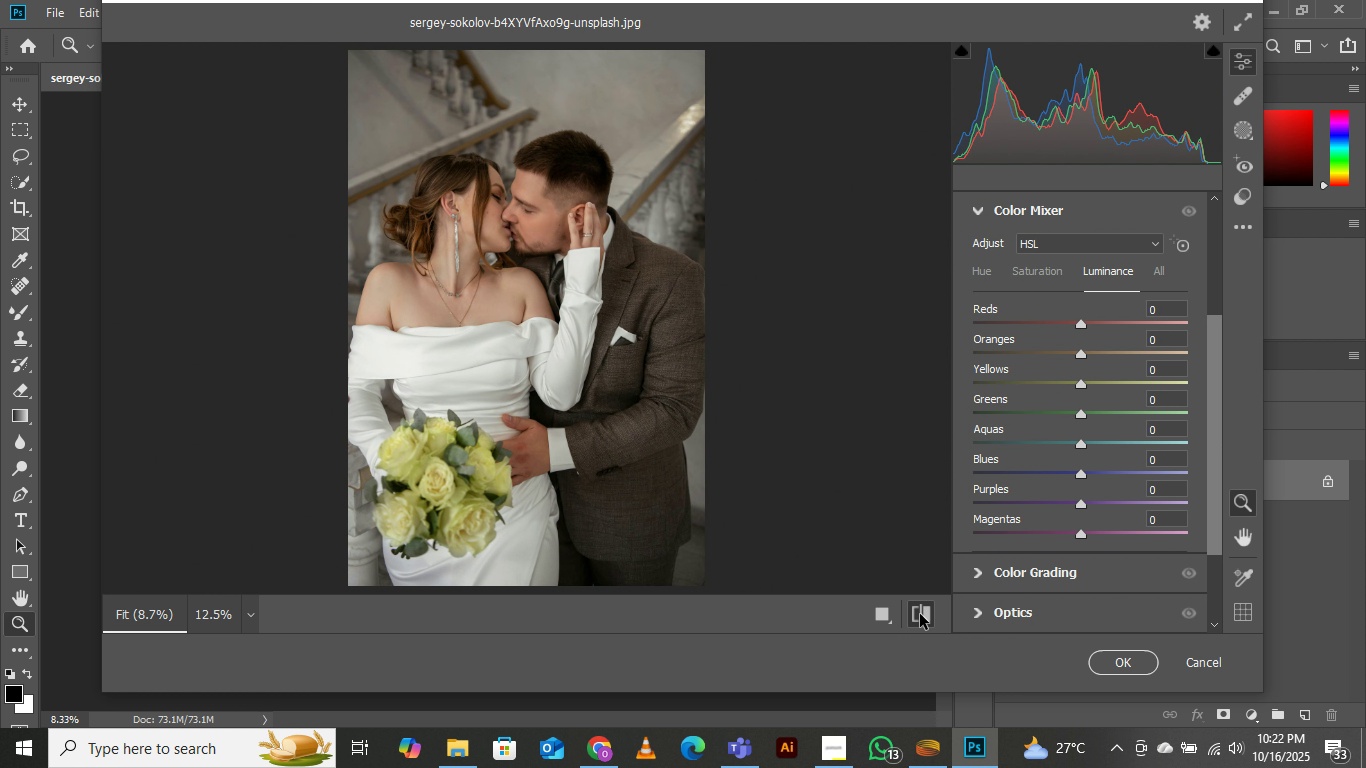 
left_click([920, 614])
 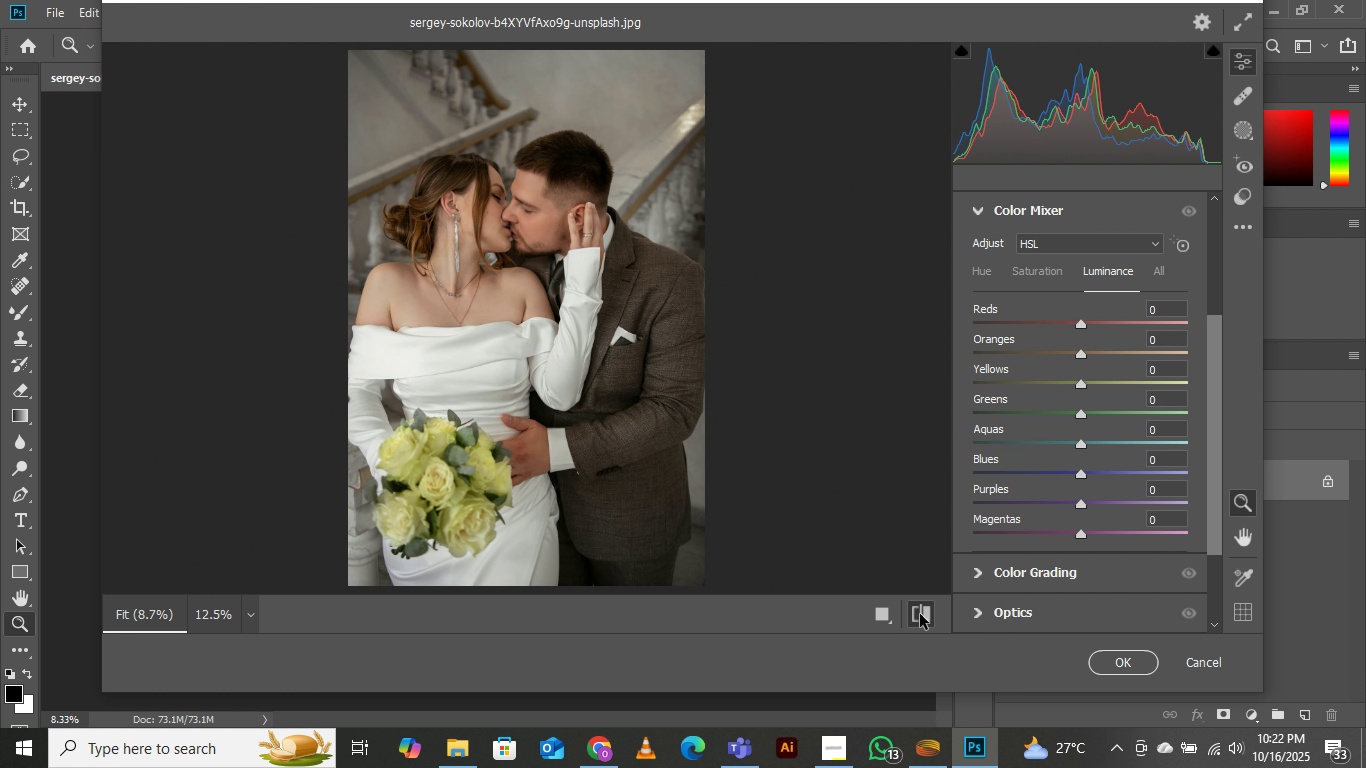 
double_click([920, 614])
 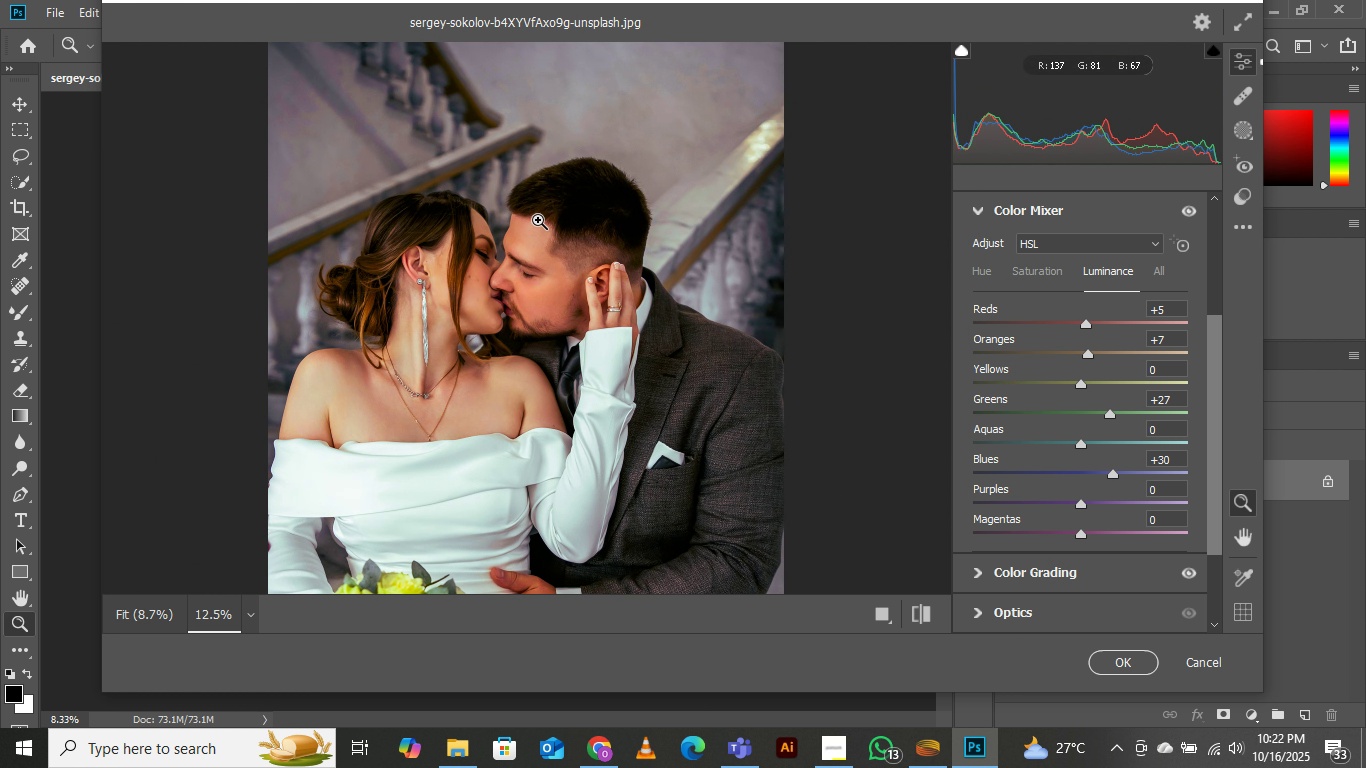 
double_click([538, 220])
 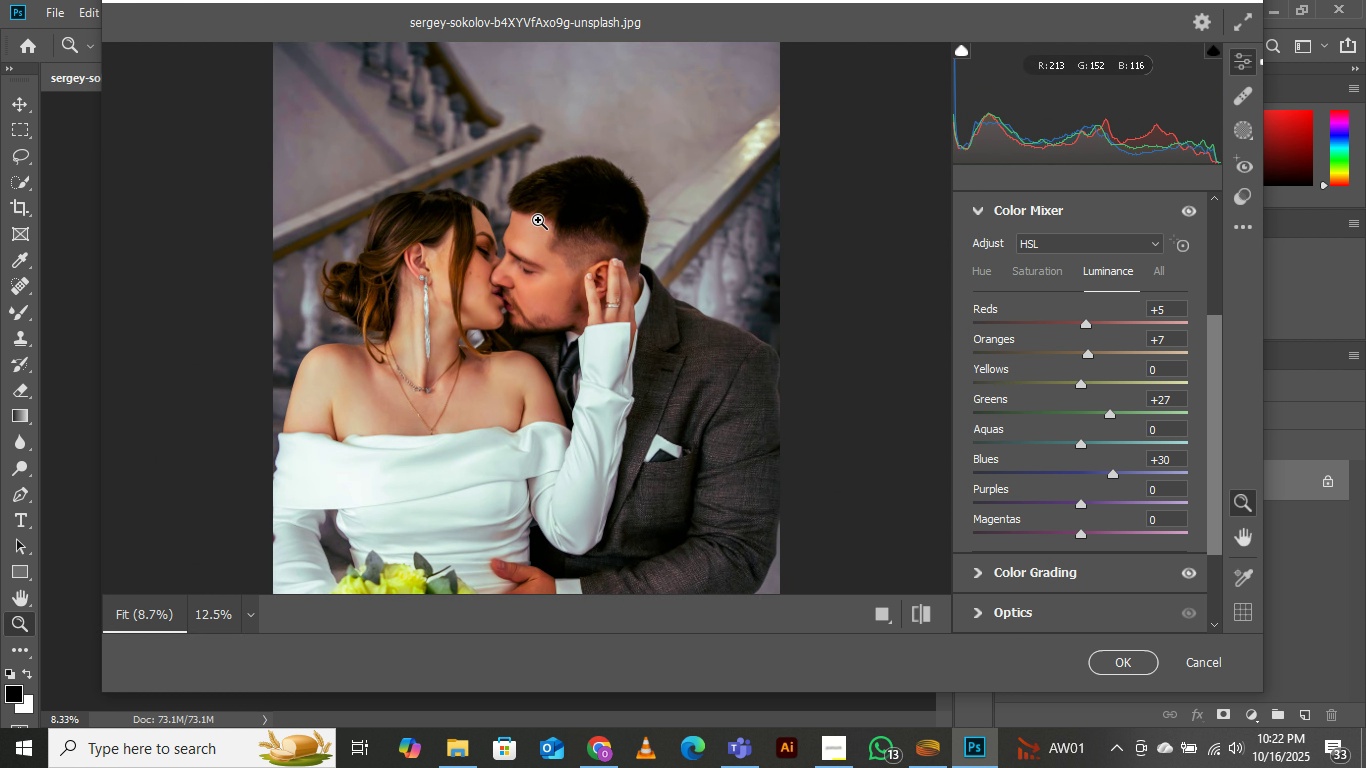 
triple_click([538, 220])
 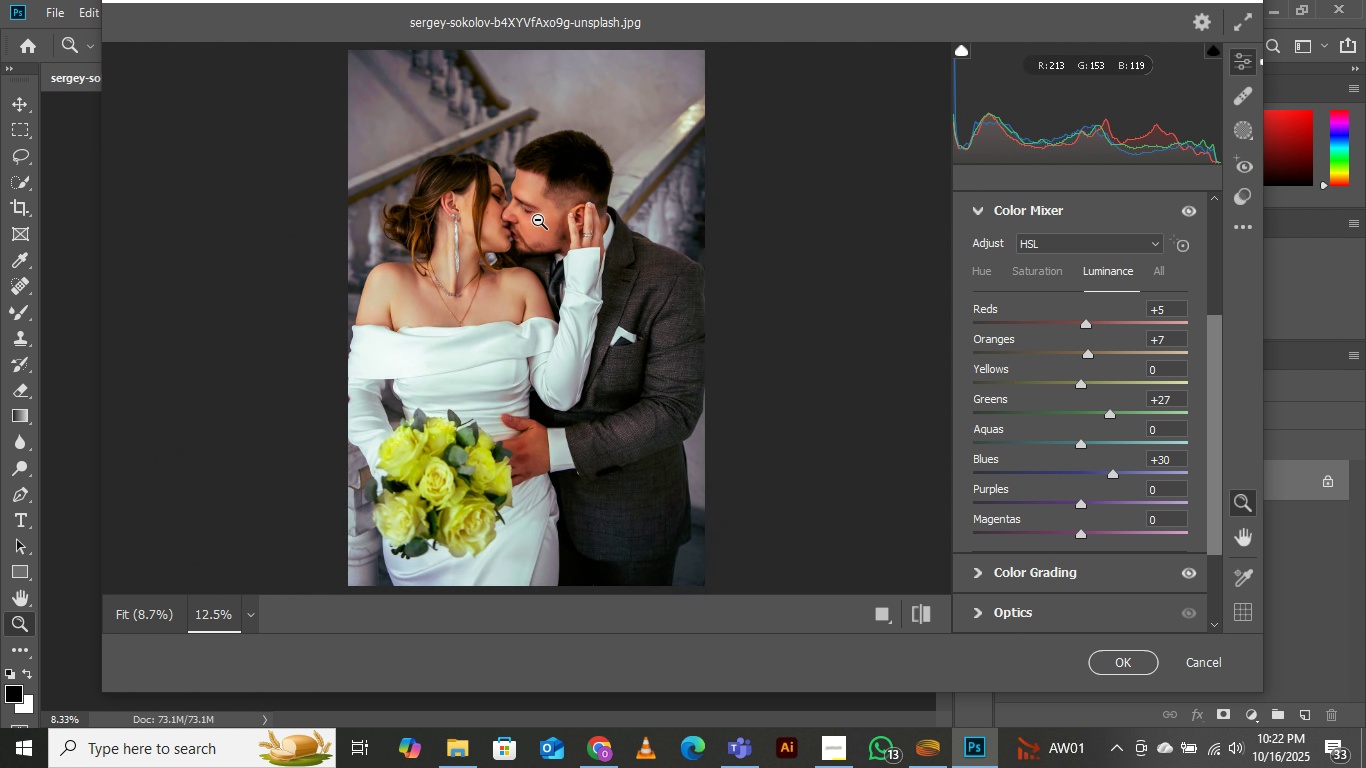 
triple_click([538, 220])
 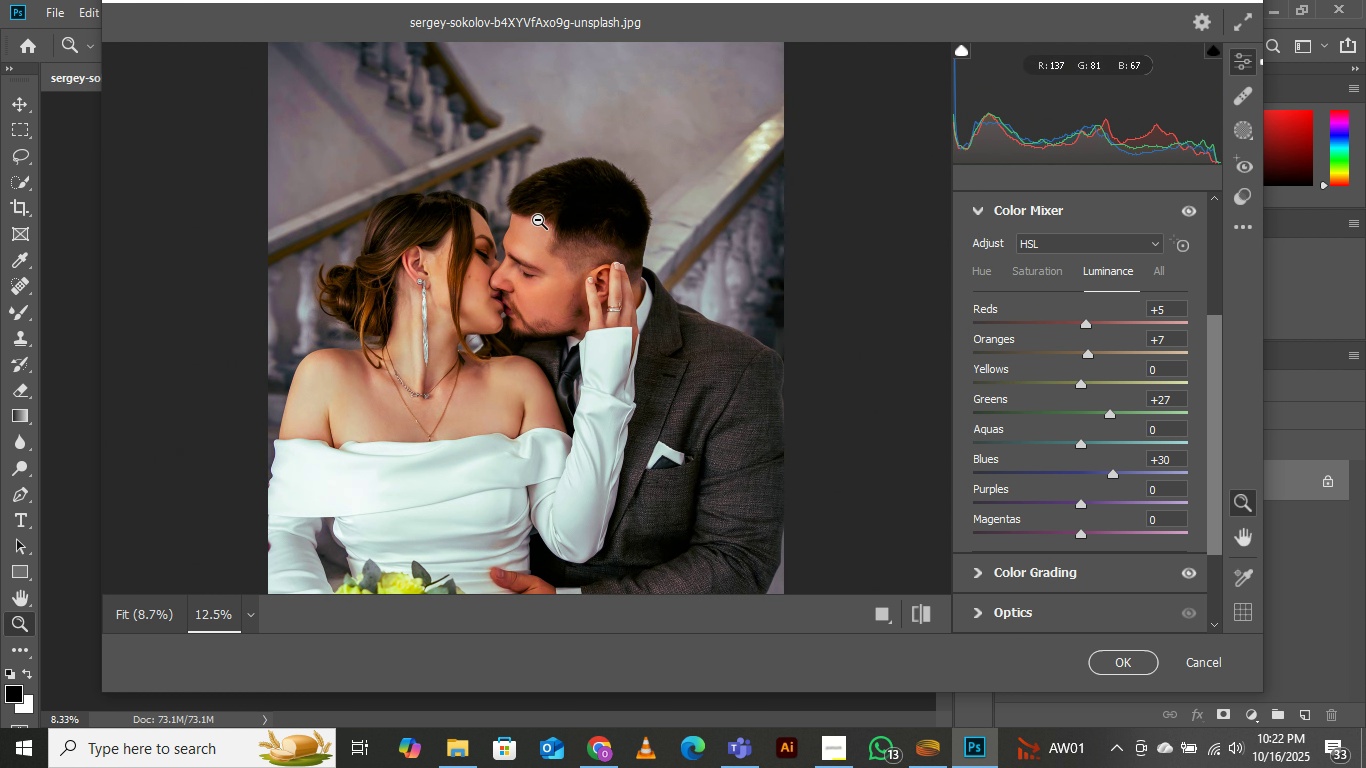 
triple_click([538, 220])
 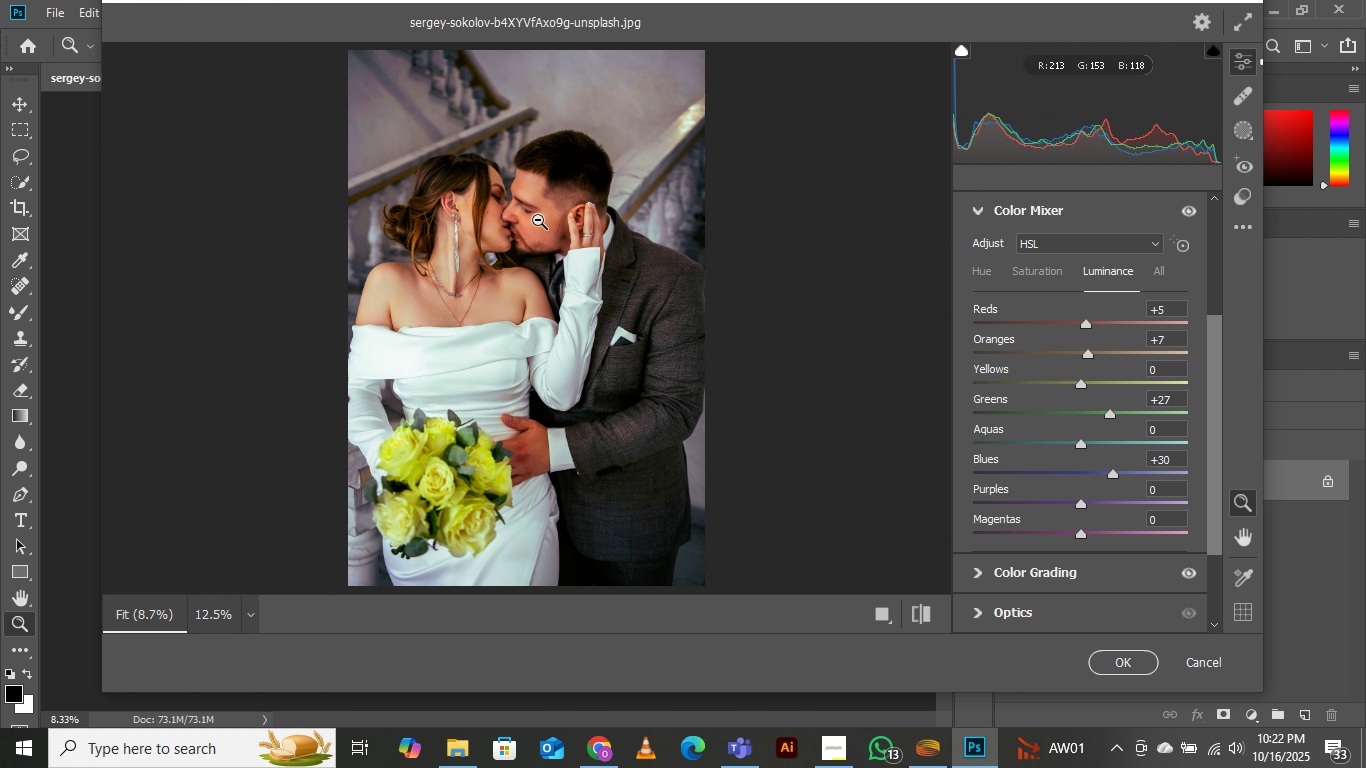 
triple_click([538, 220])
 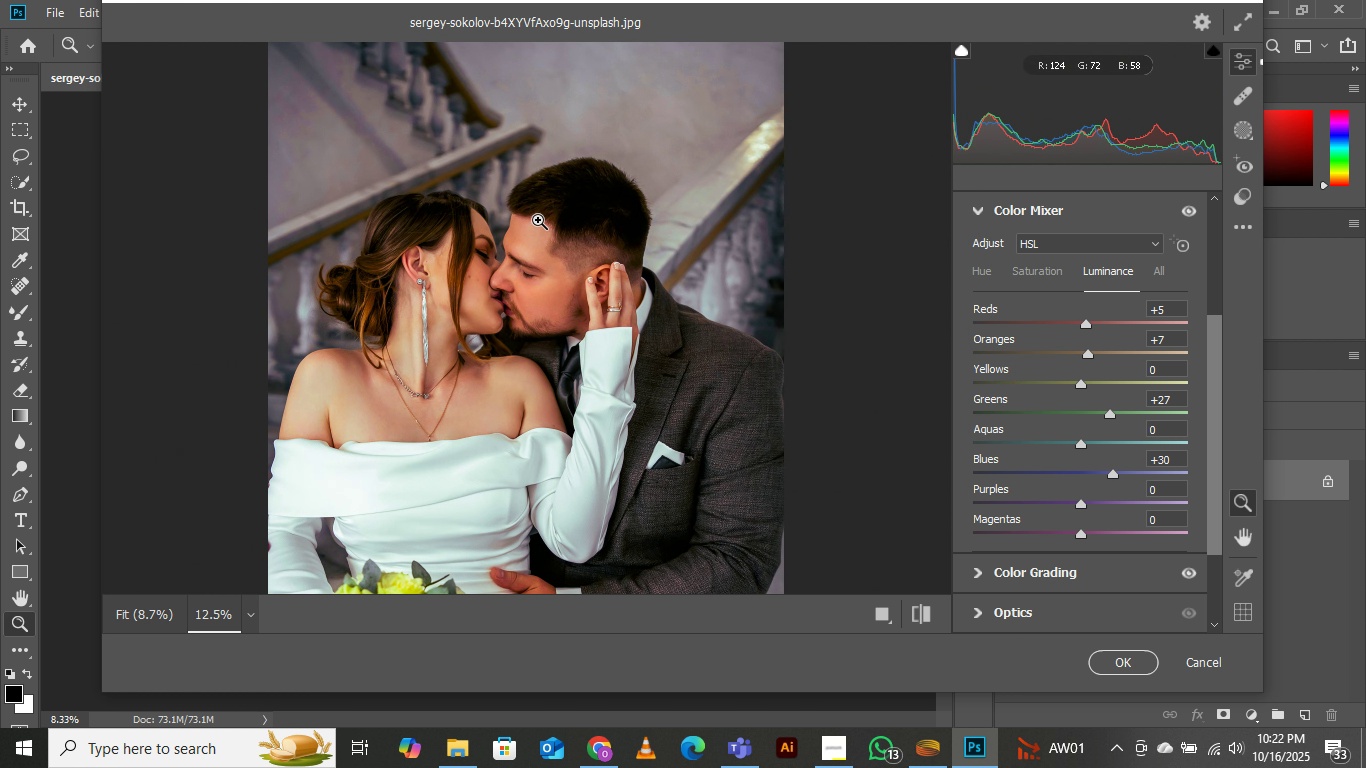 
left_click([538, 220])
 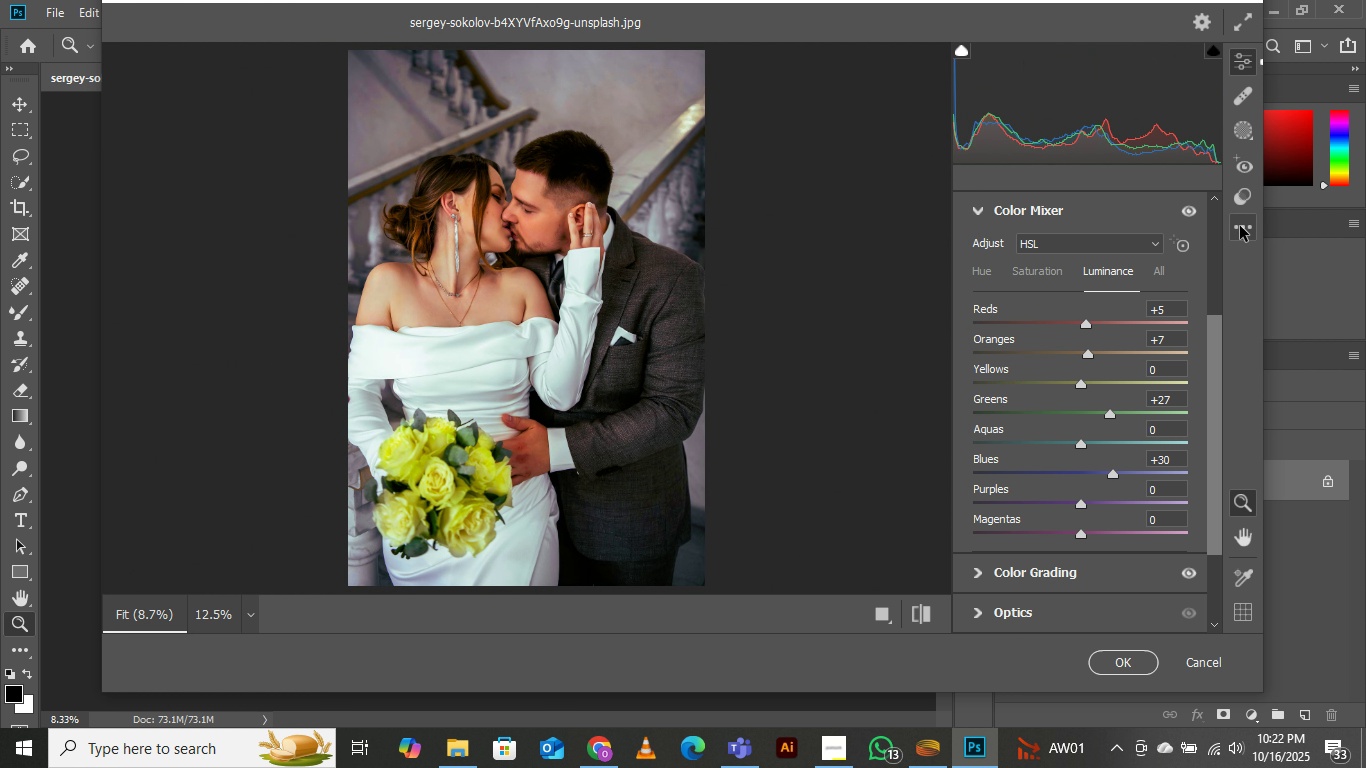 
left_click([1240, 226])
 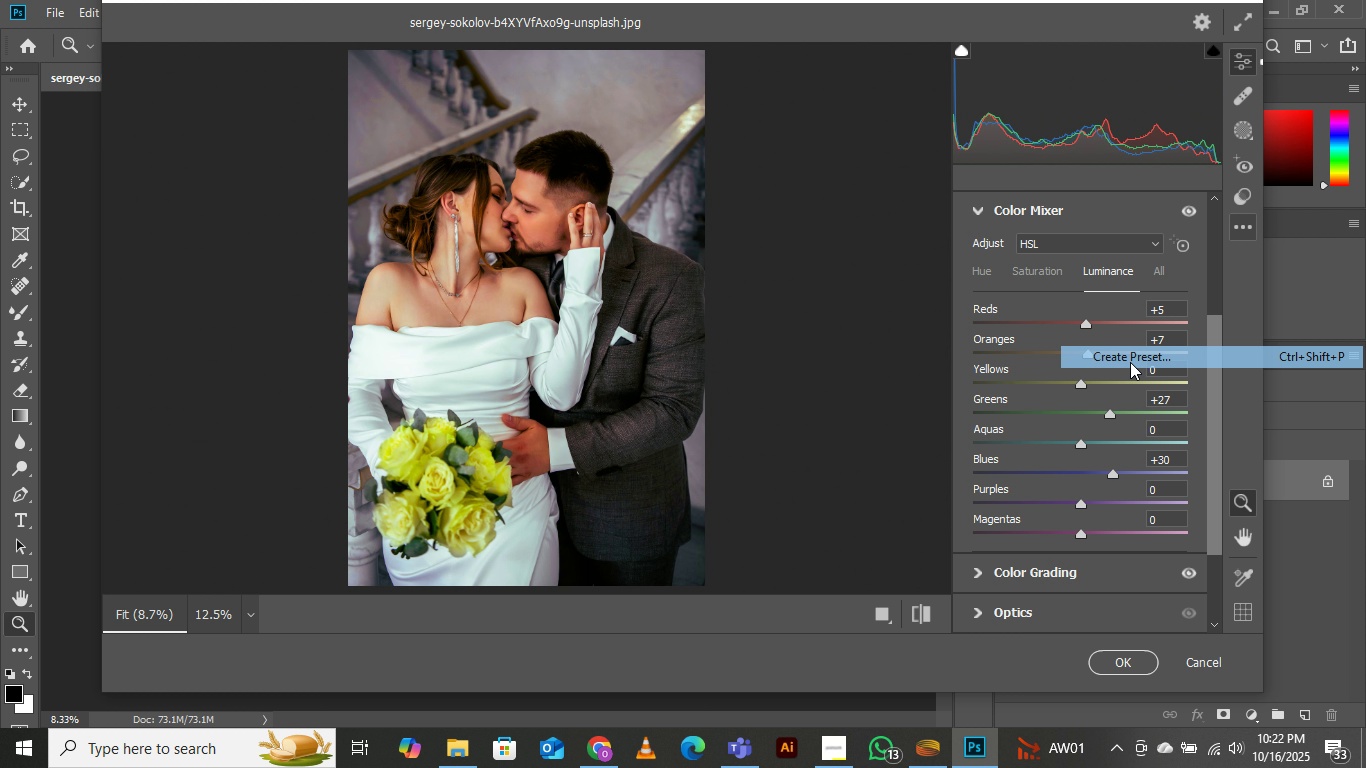 
wait(7.17)
 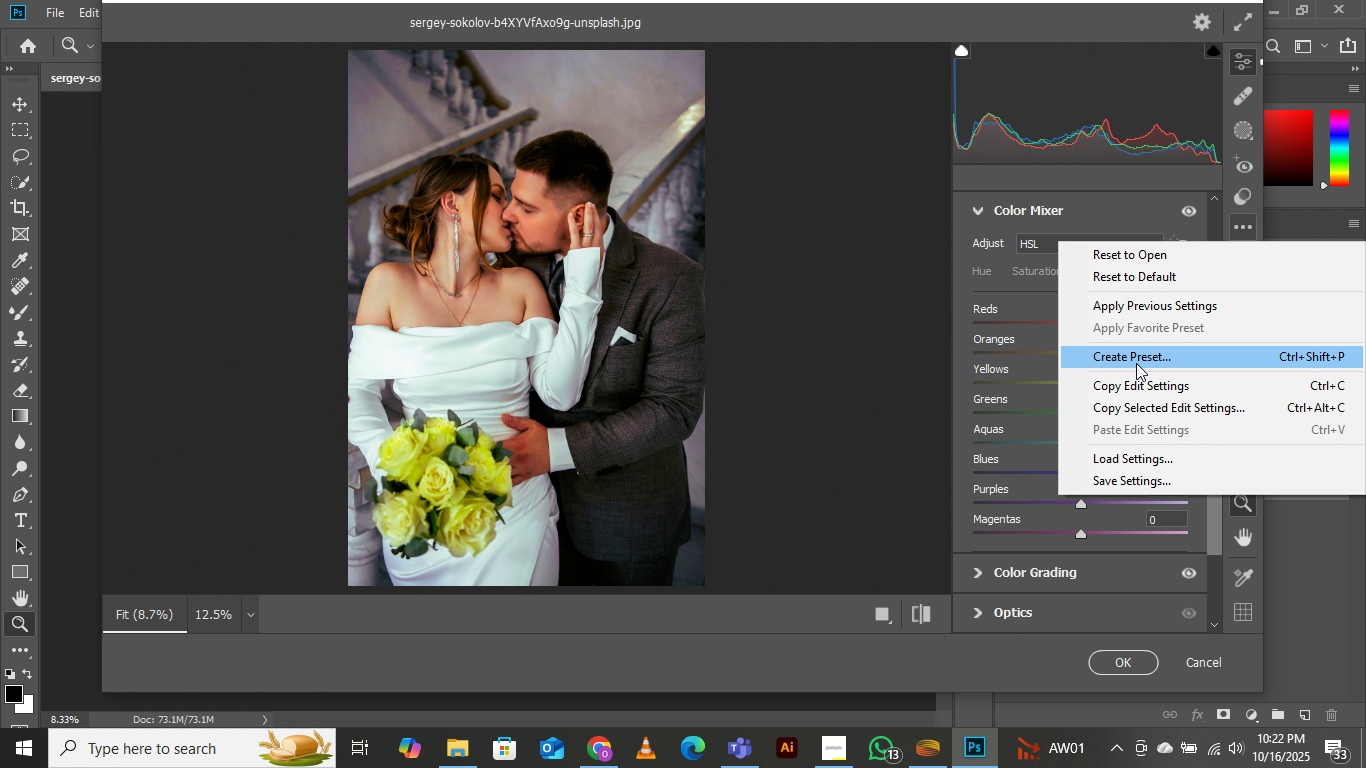 
left_click([1130, 362])
 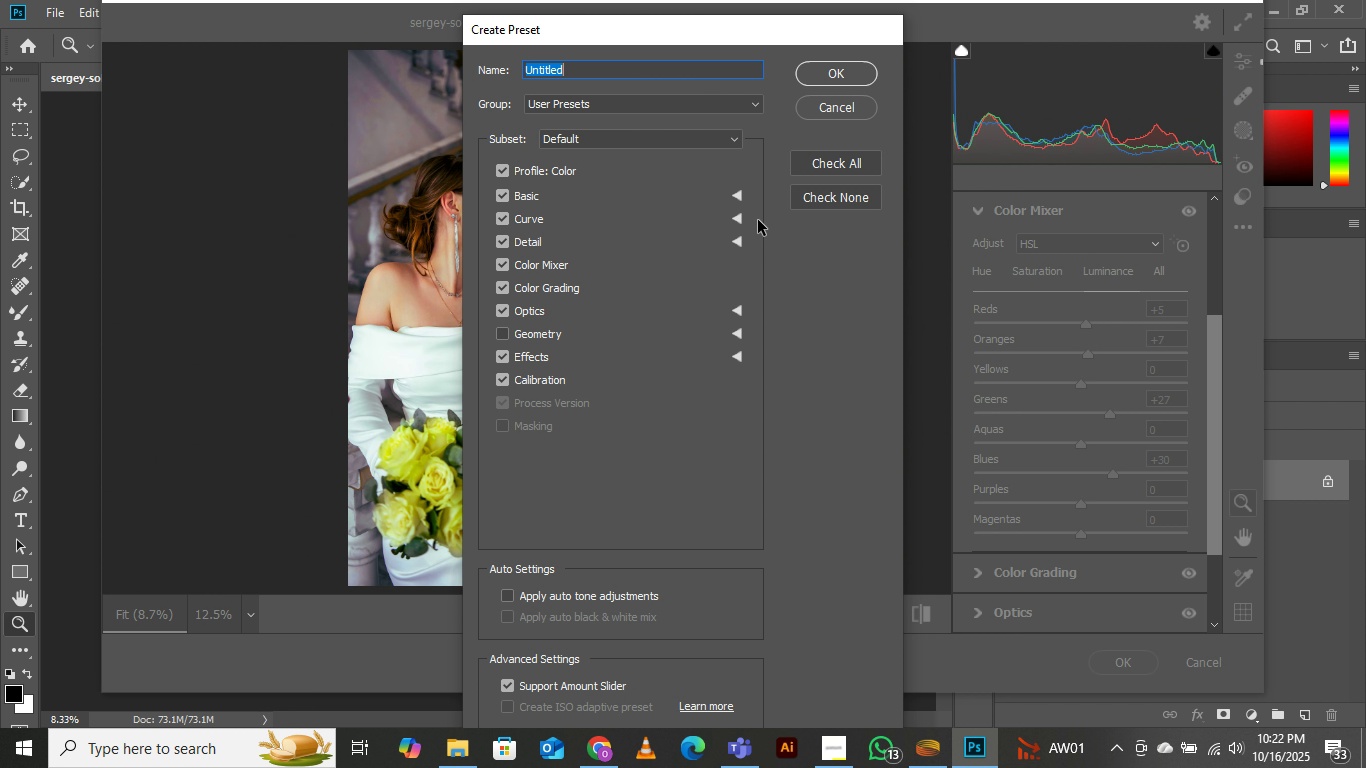 
wait(7.91)
 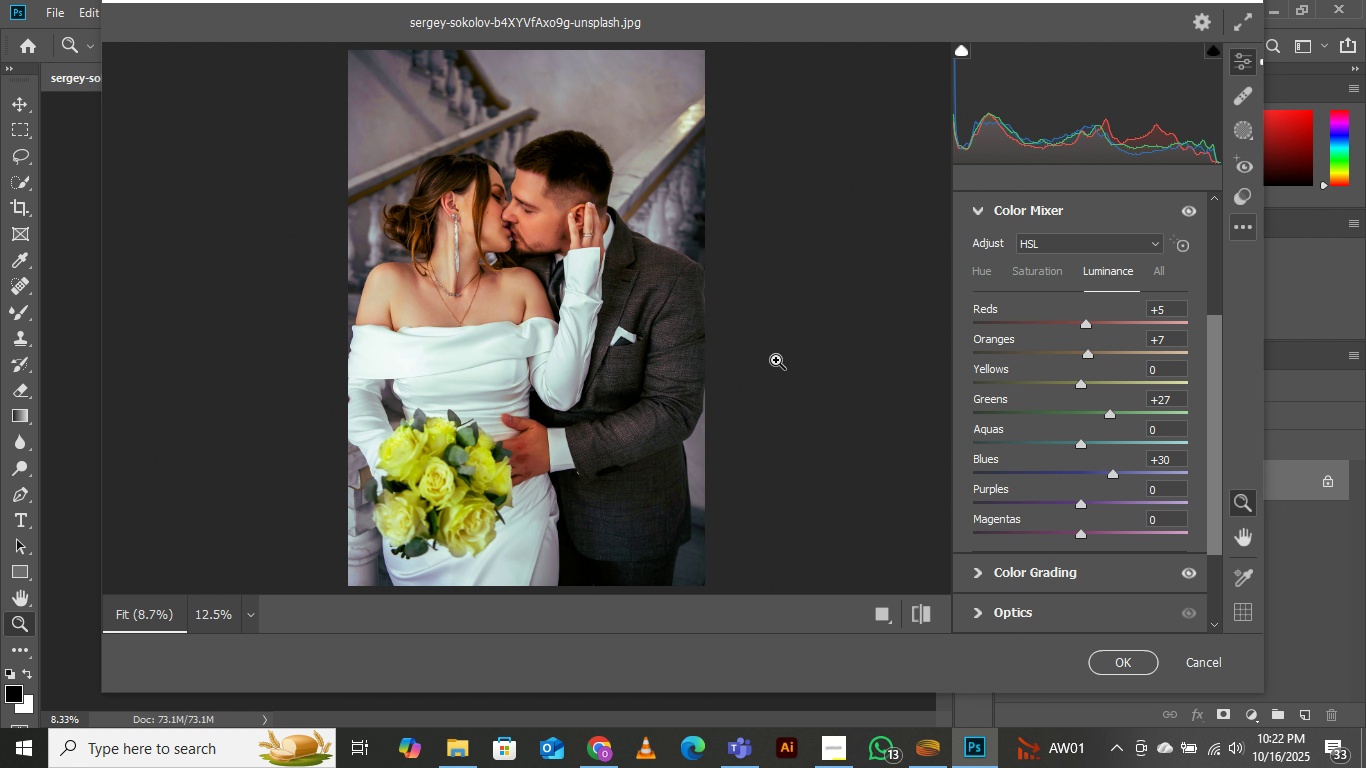 
type(WE)
key(Backspace)
type(edding Preset)
 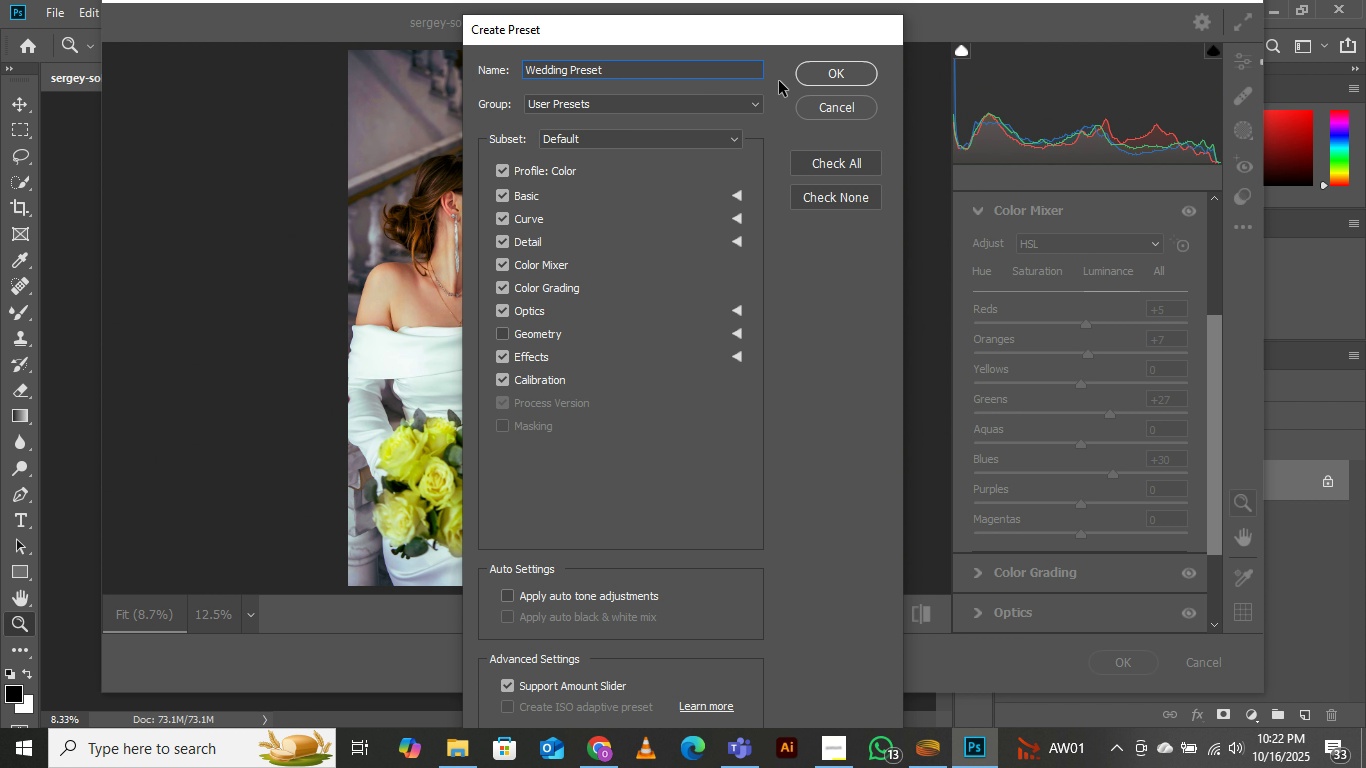 
left_click([755, 103])
 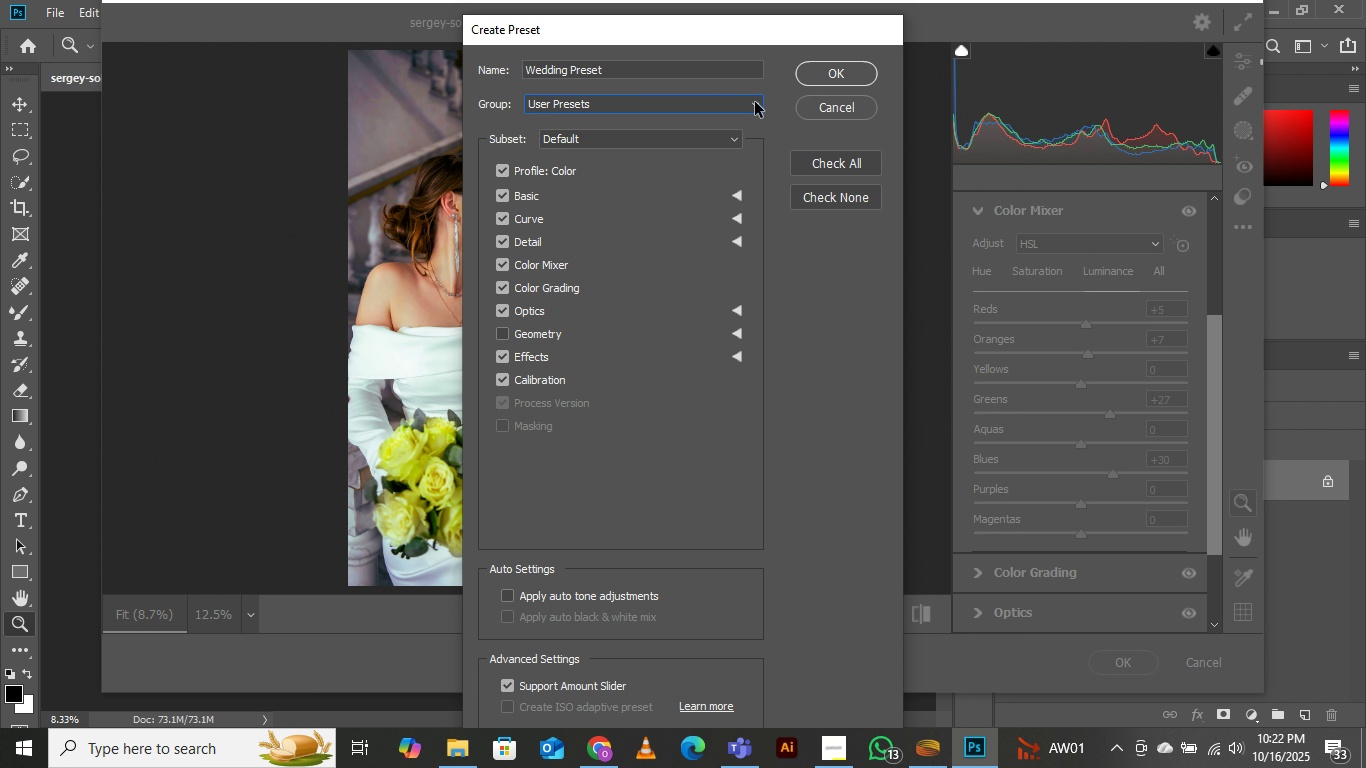 
left_click([755, 102])
 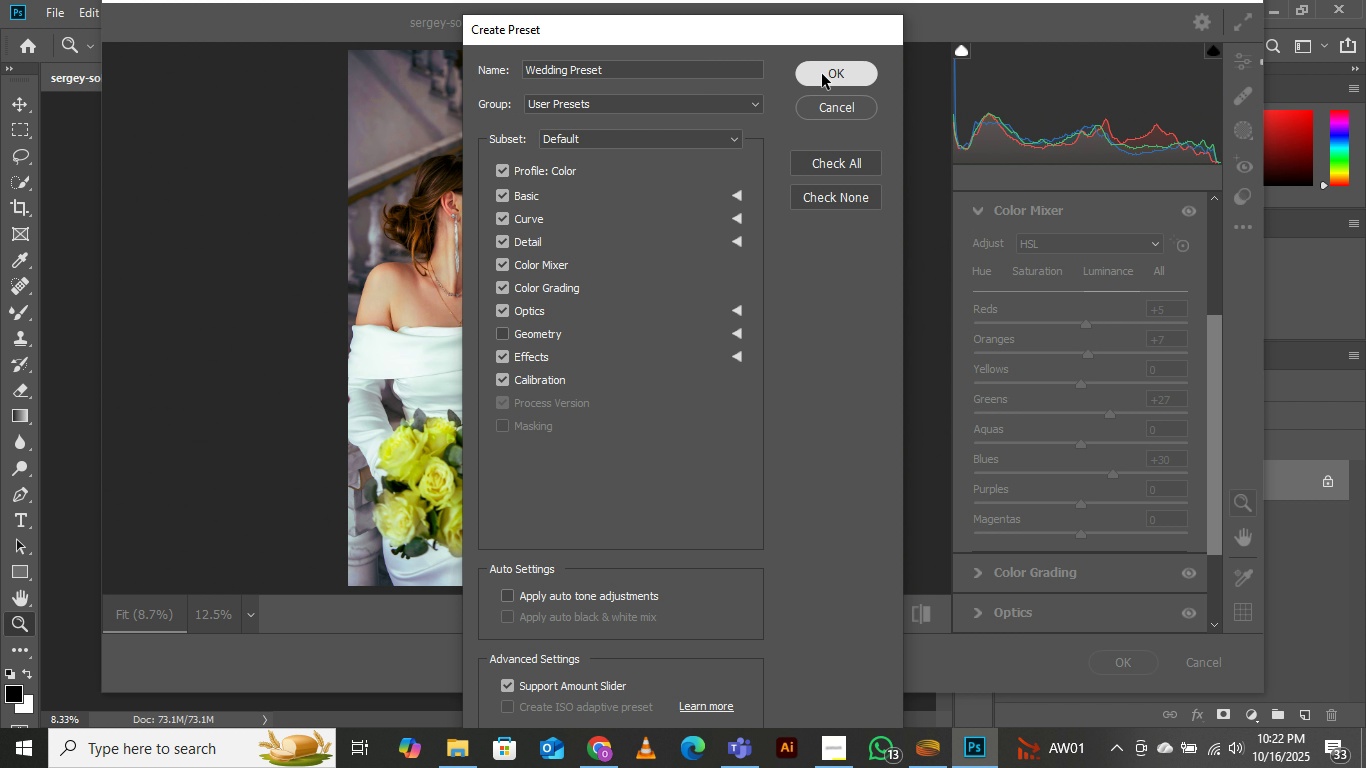 
wait(6.81)
 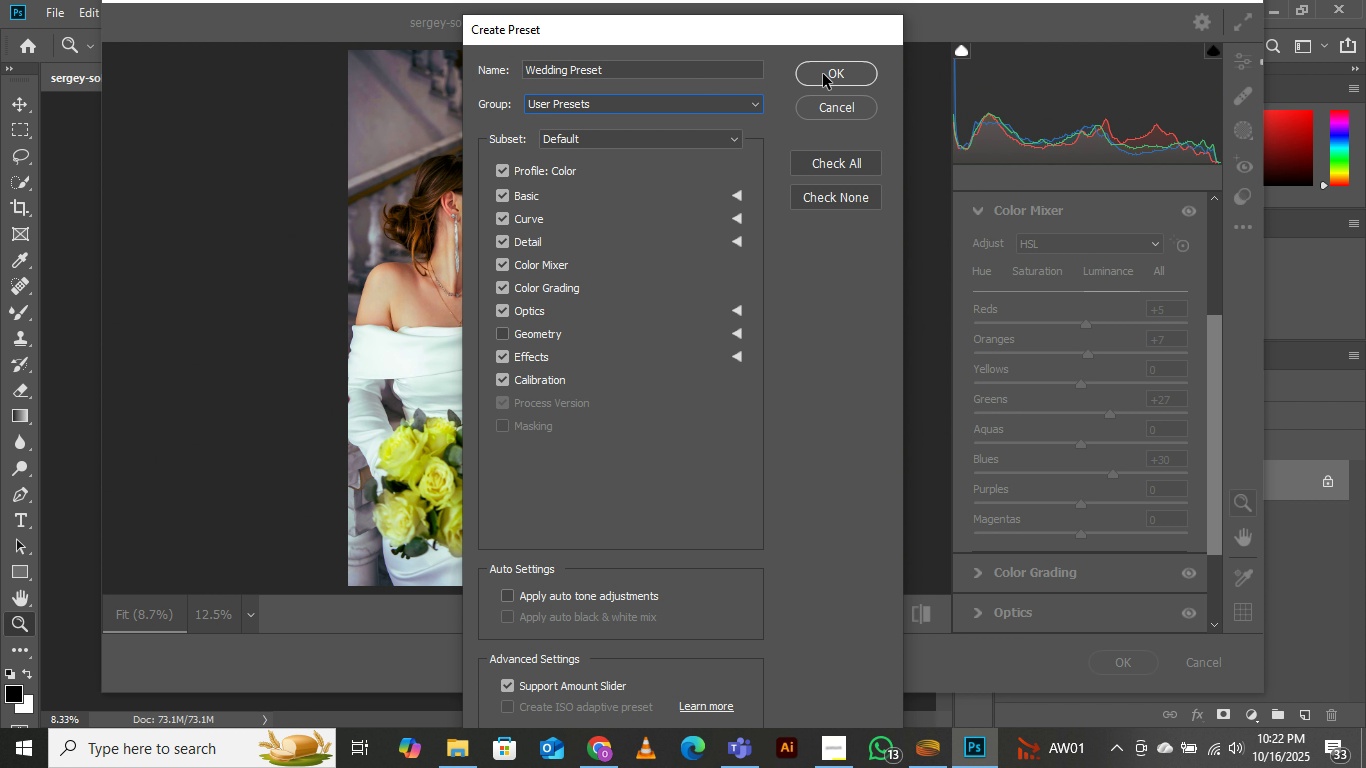 
left_click([822, 74])
 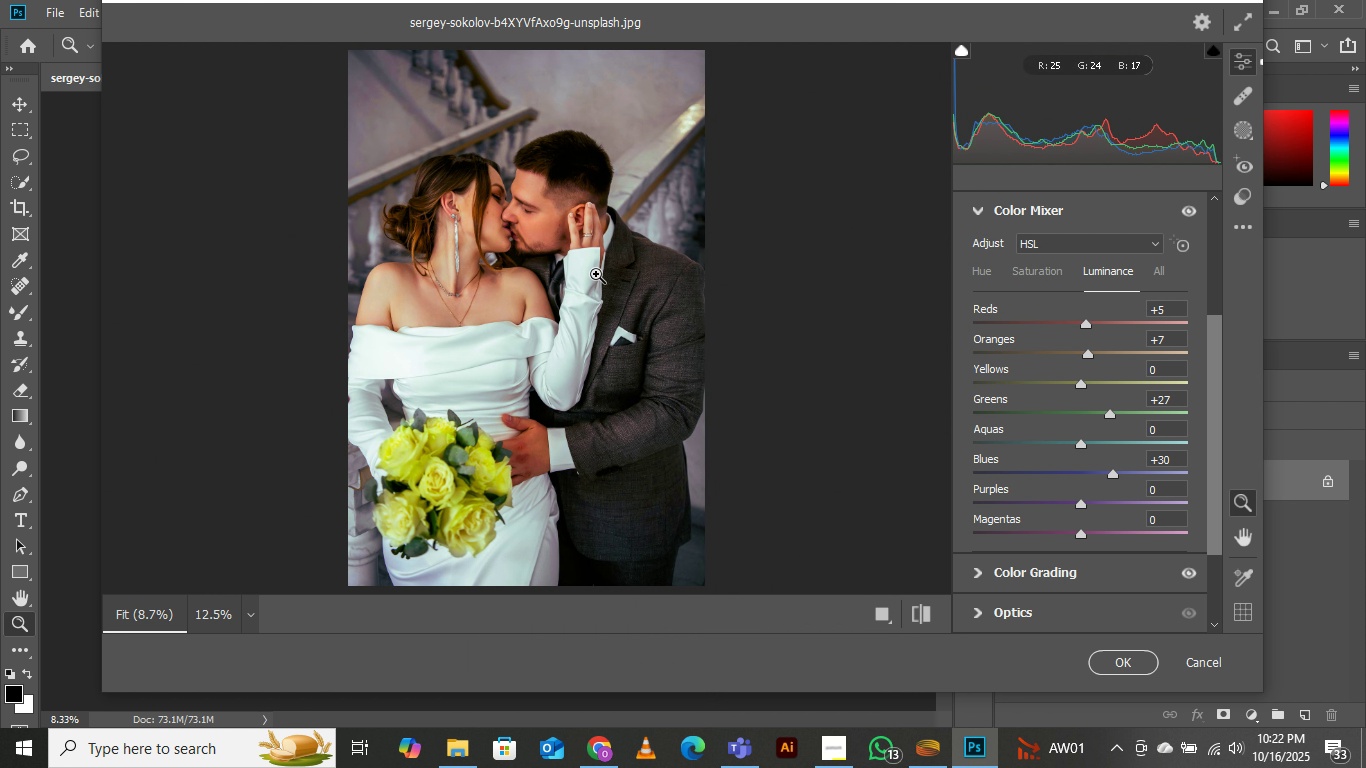 
left_click([575, 249])
 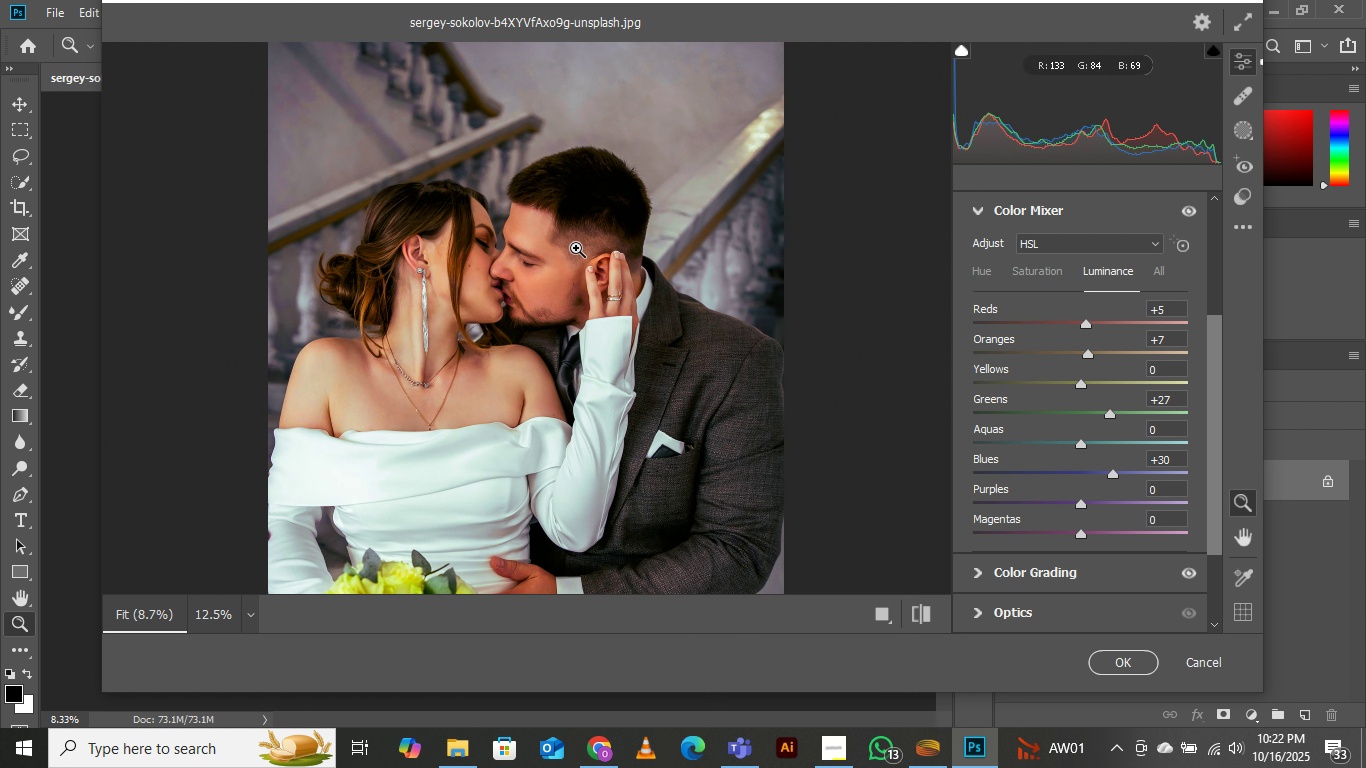 
left_click([576, 248])
 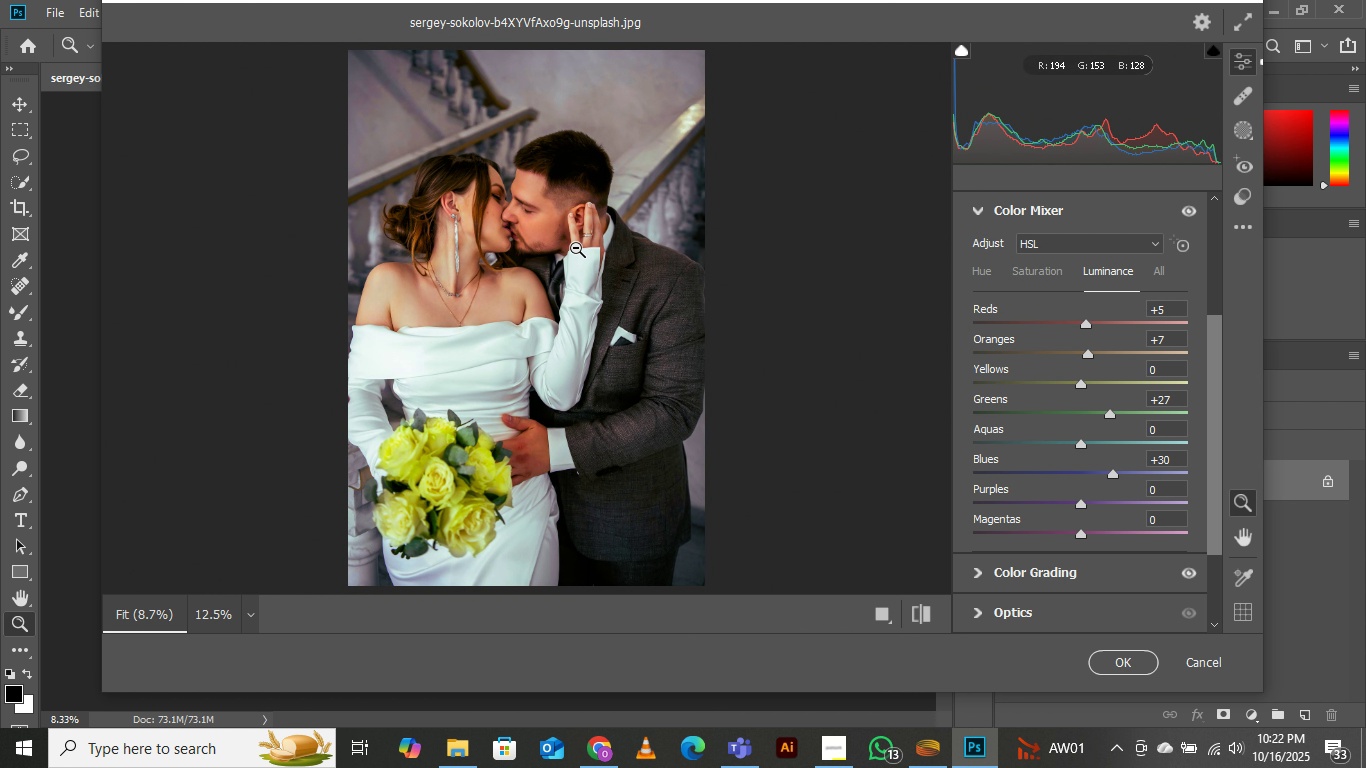 
left_click([576, 248])
 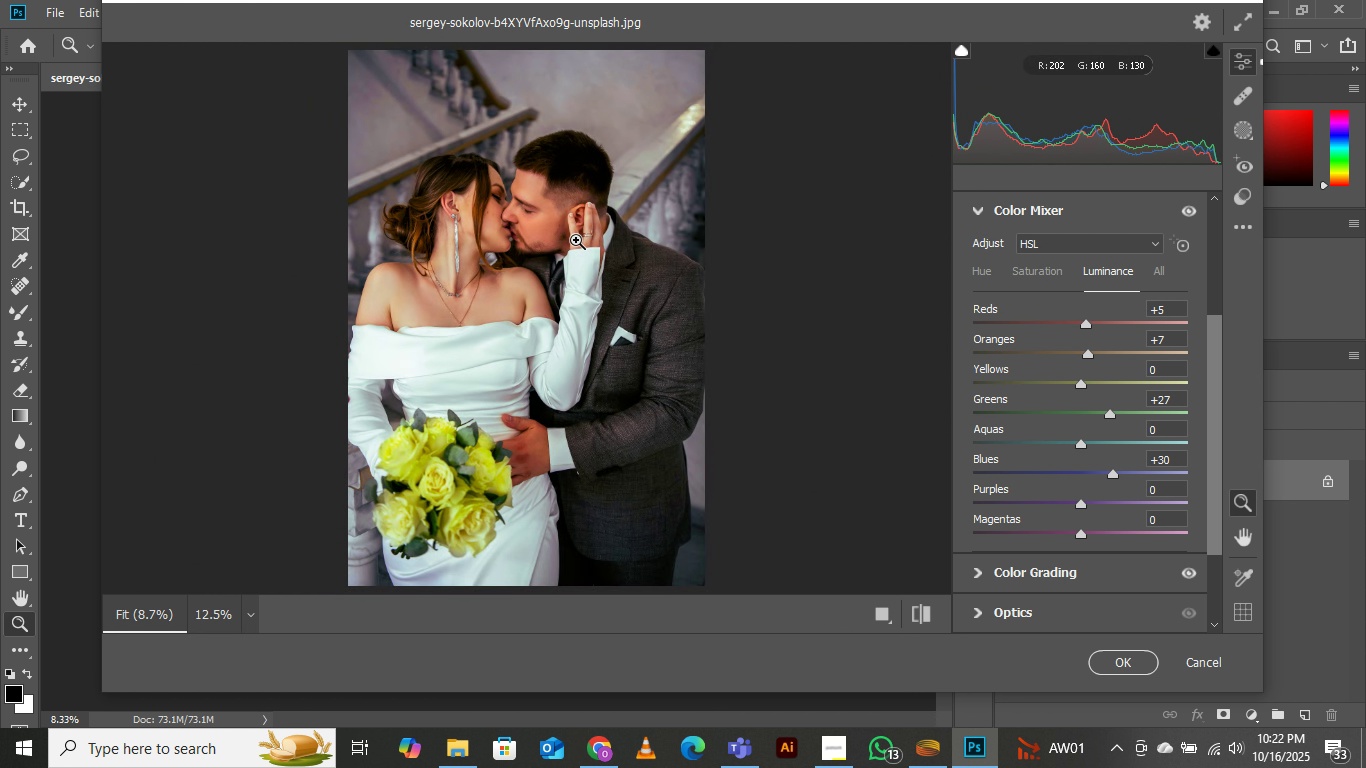 
double_click([576, 240])
 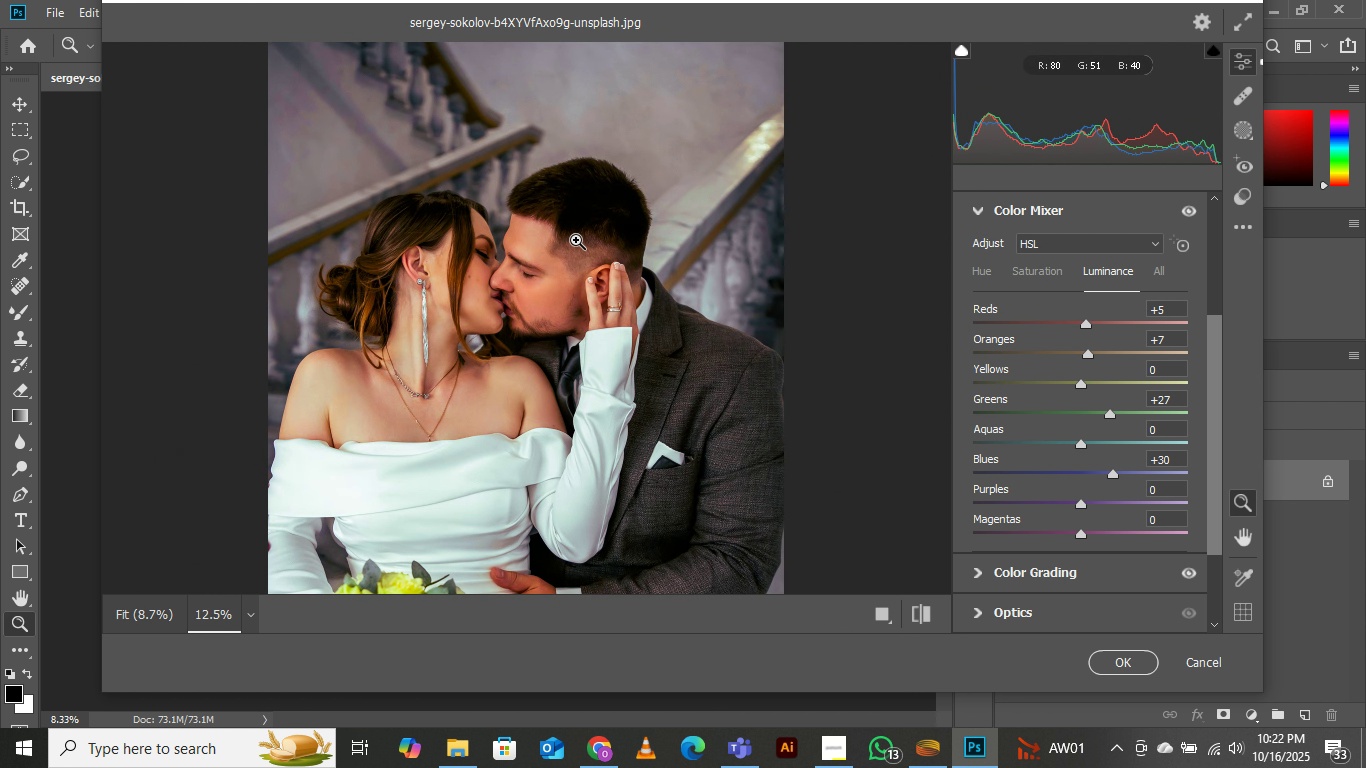 
left_click([576, 240])
 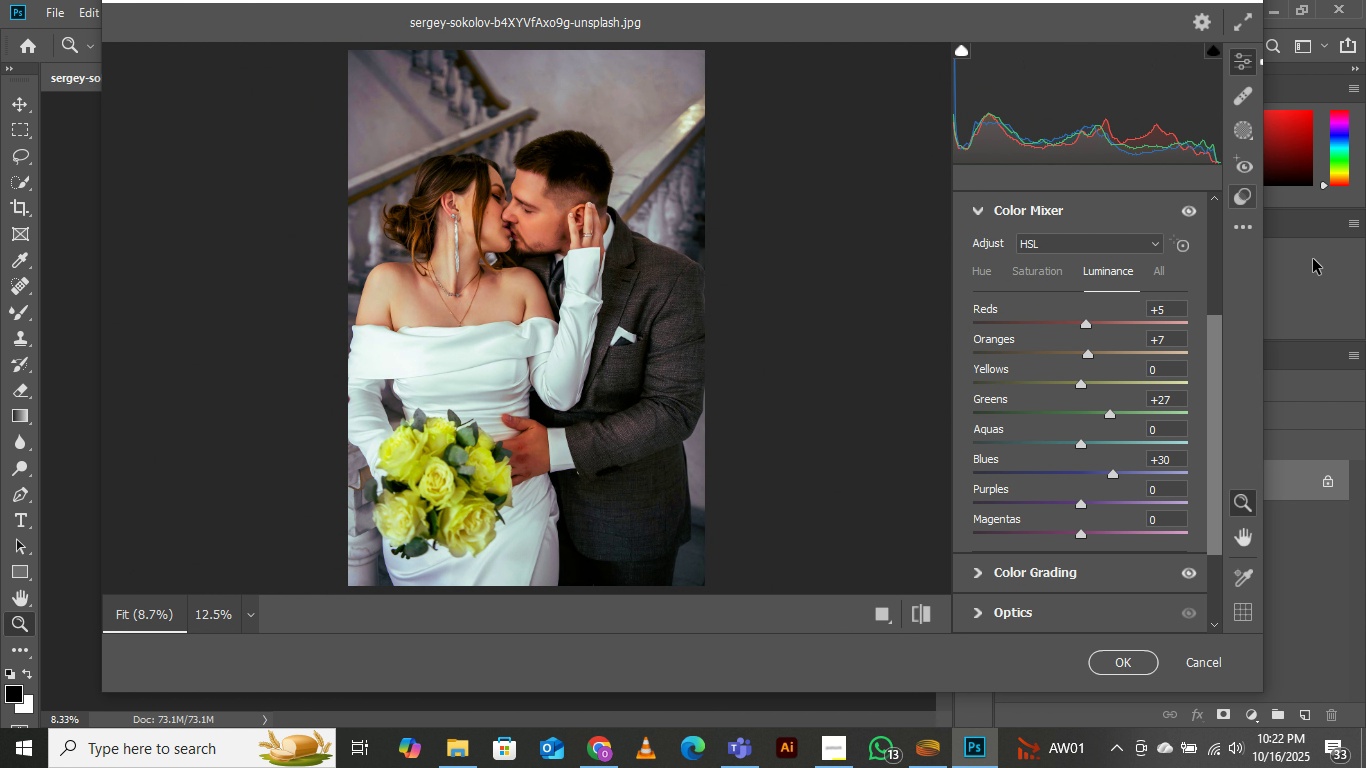 
left_click([1243, 198])
 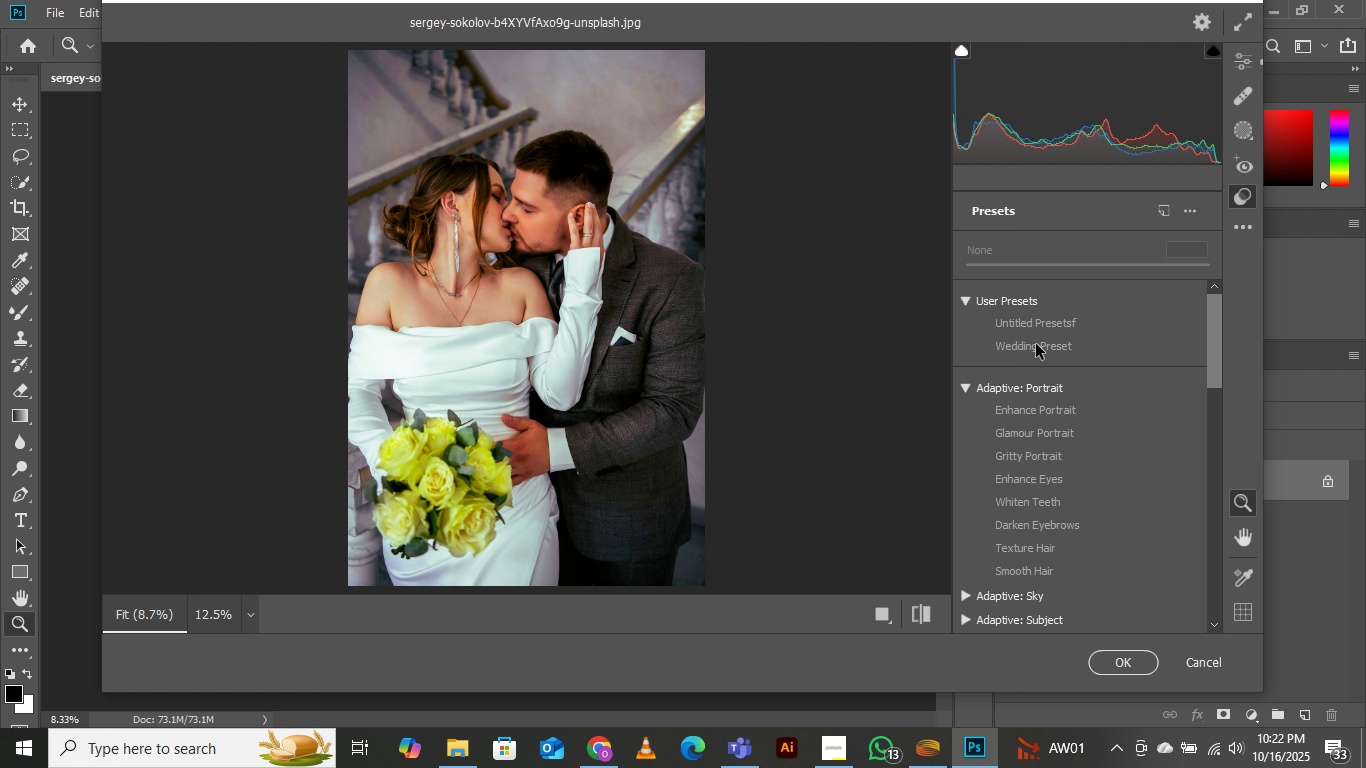 
wait(6.59)
 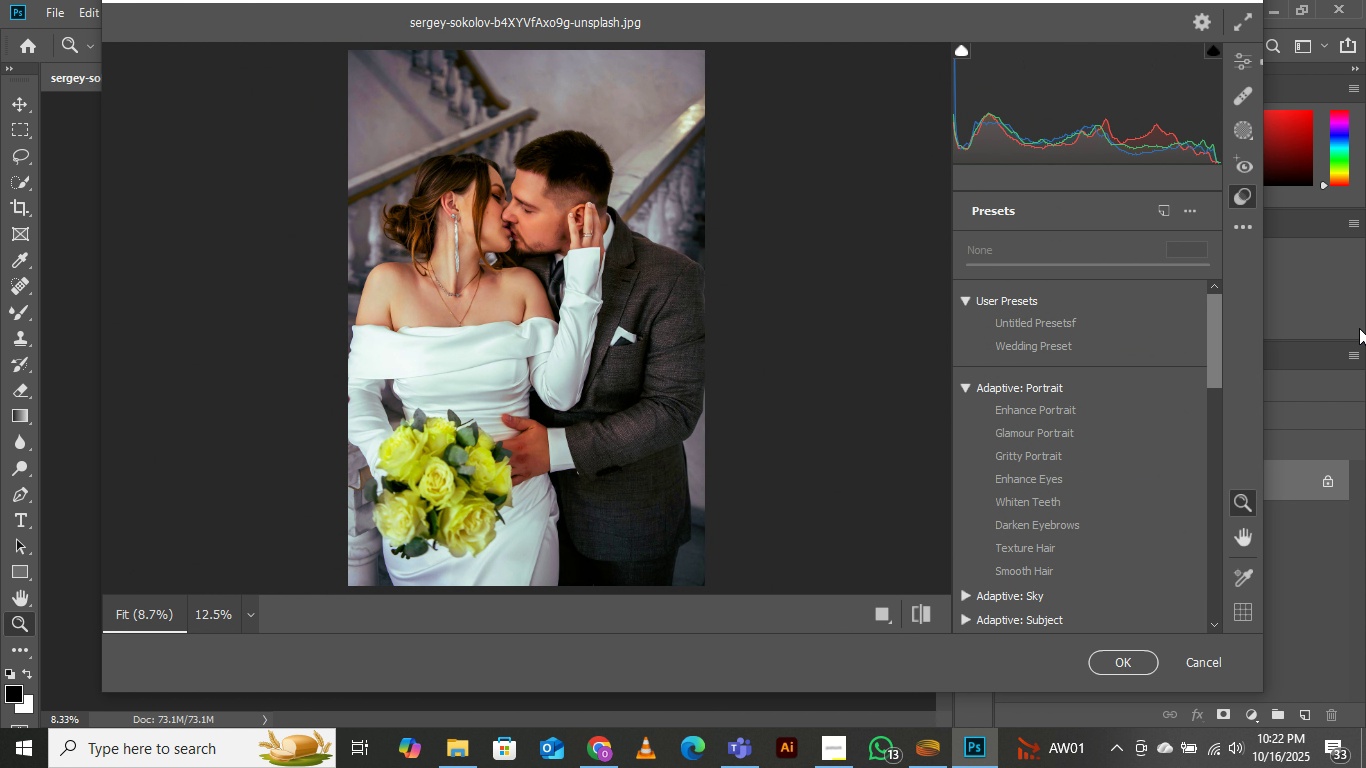 
right_click([1037, 344])
 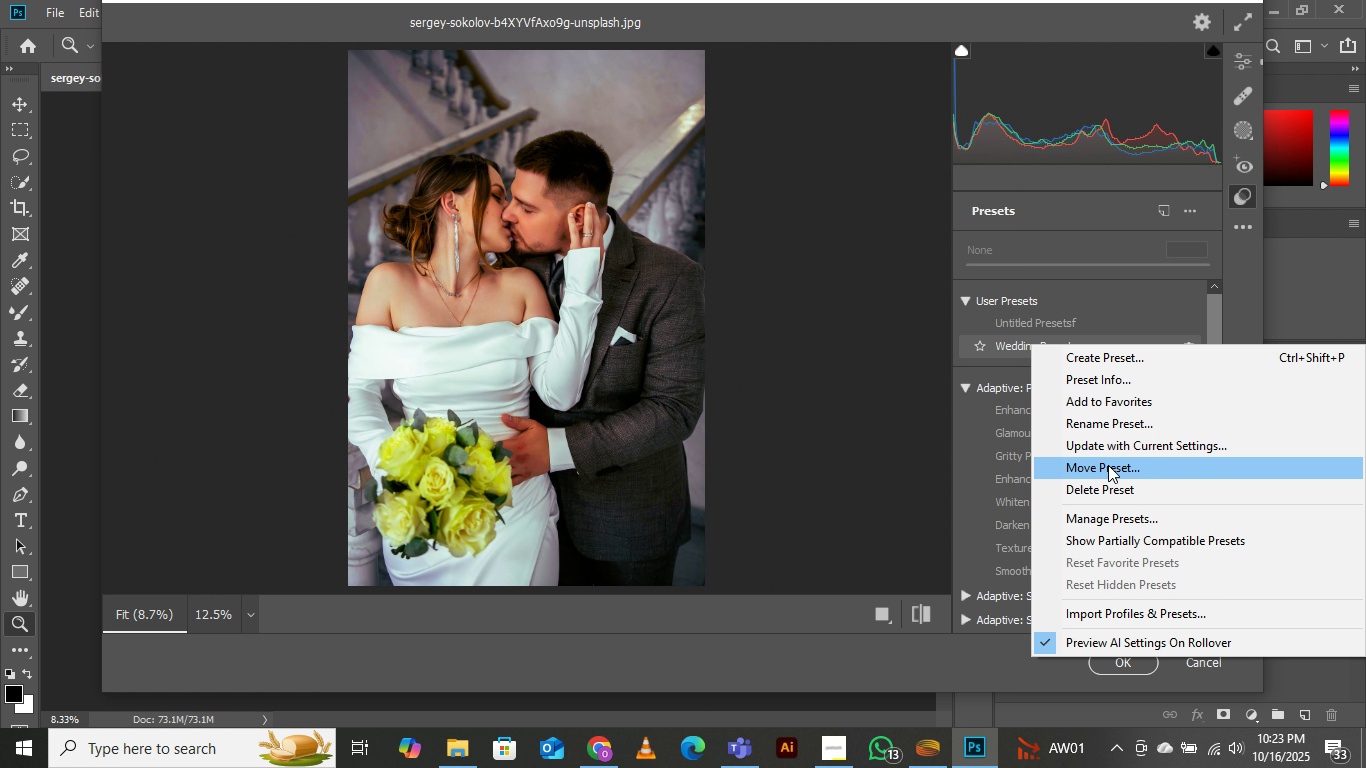 
wait(22.64)
 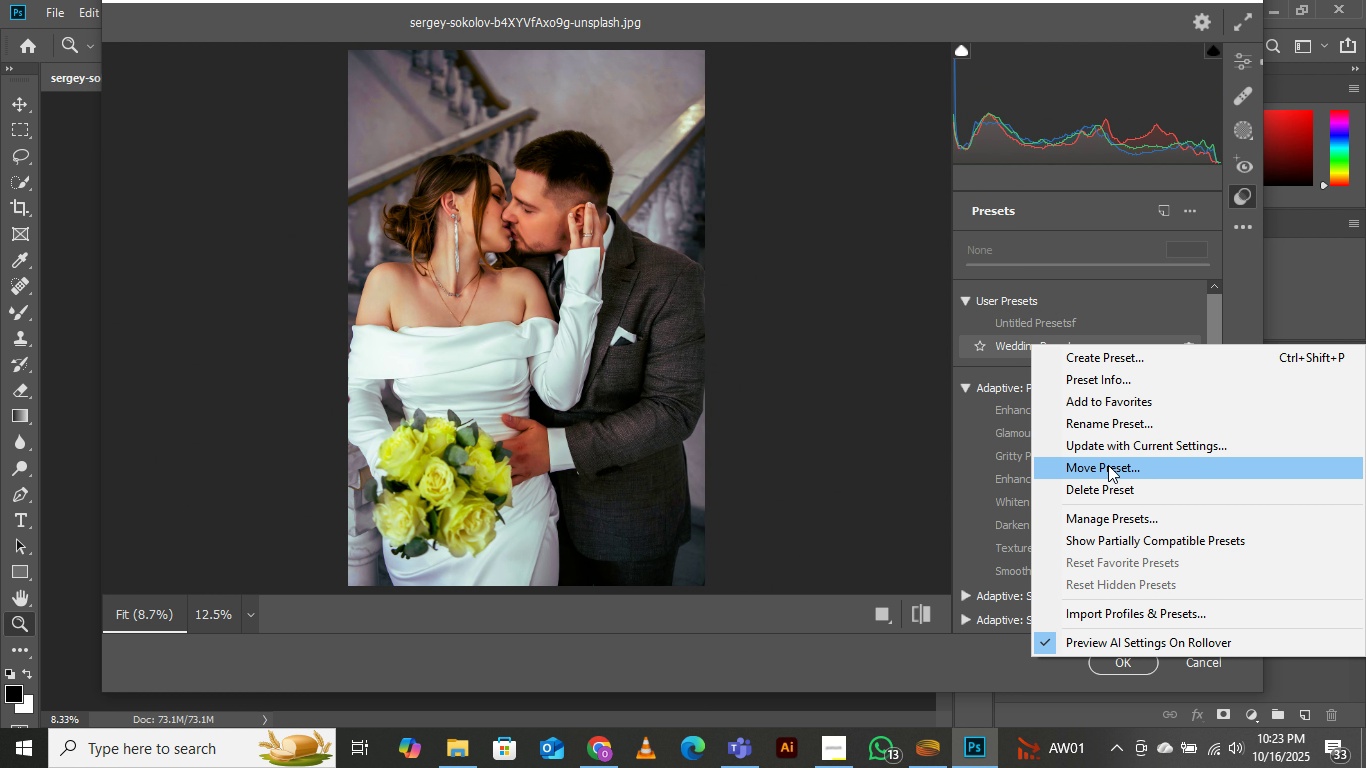 
left_click([1216, 310])
 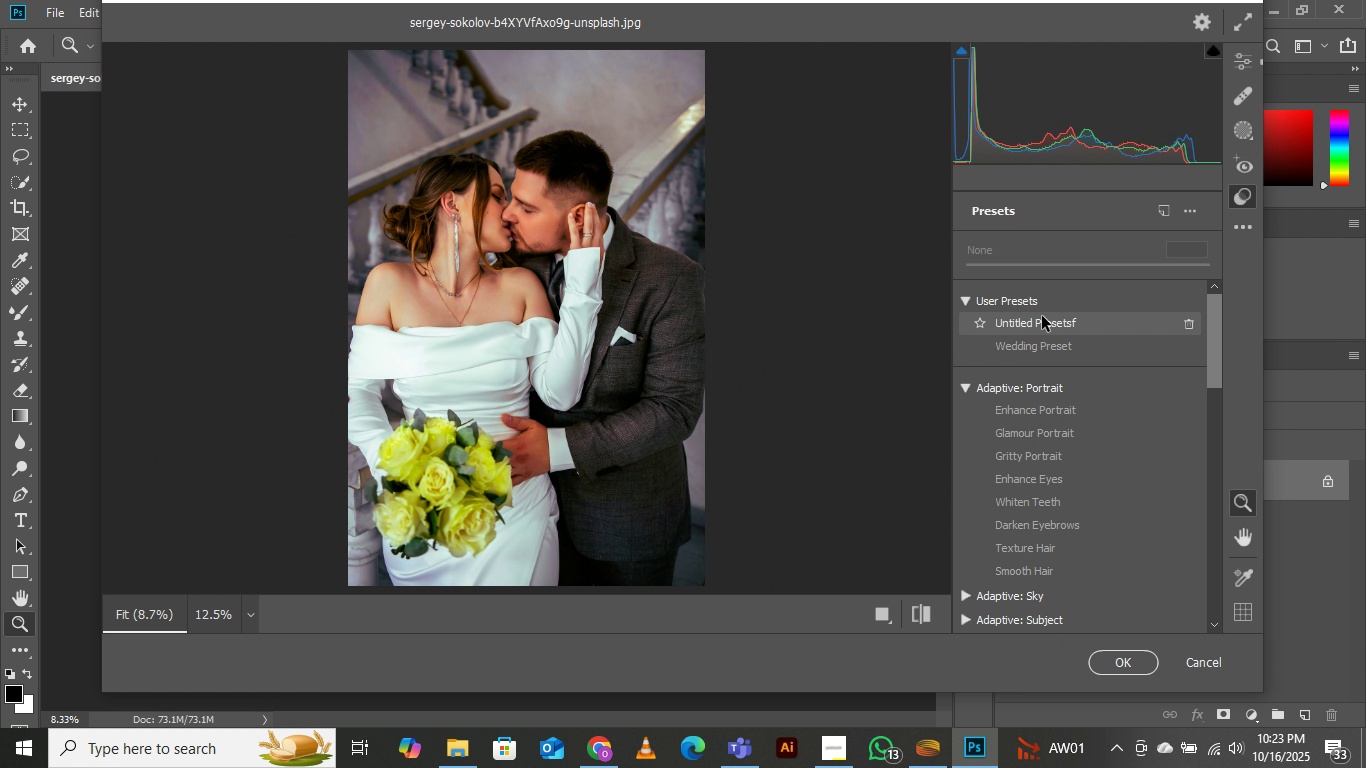 
right_click([1030, 318])
 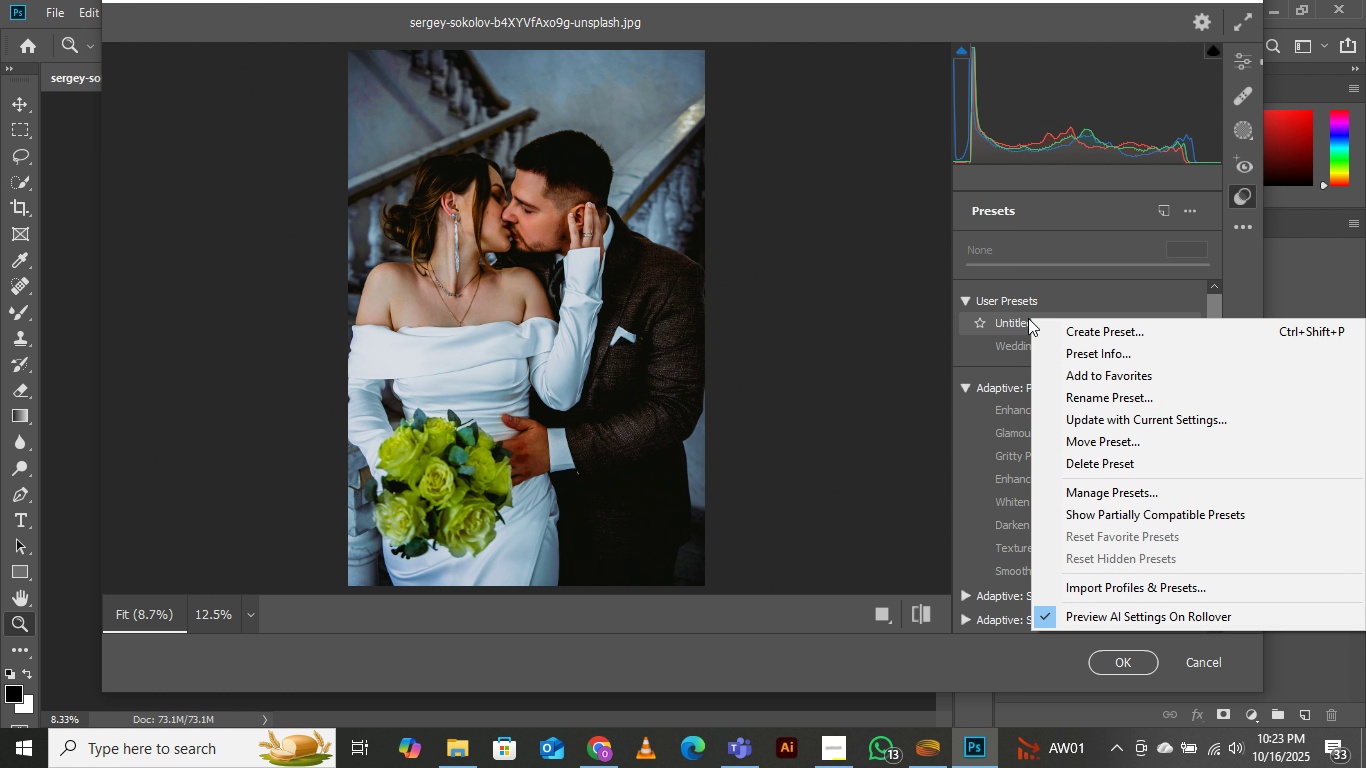 
left_click([867, 349])
 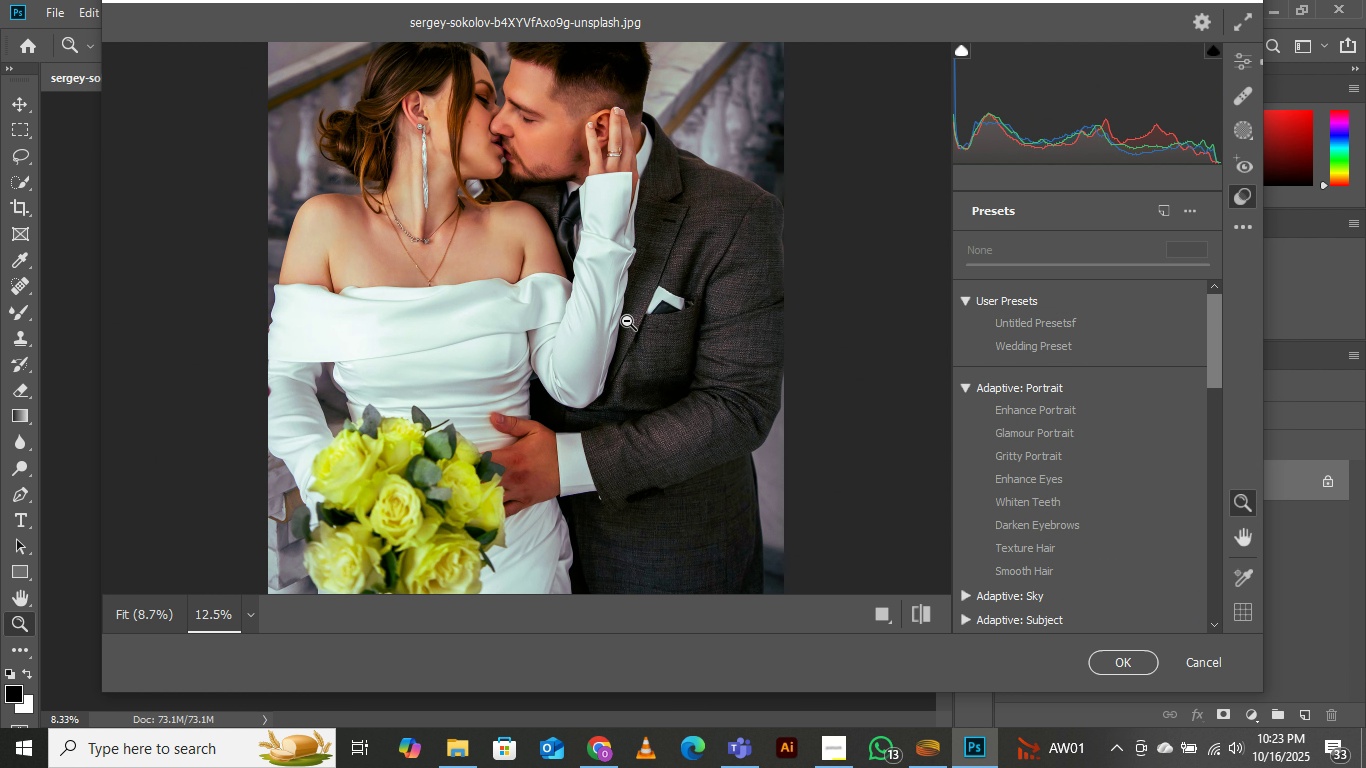 
left_click([627, 321])
 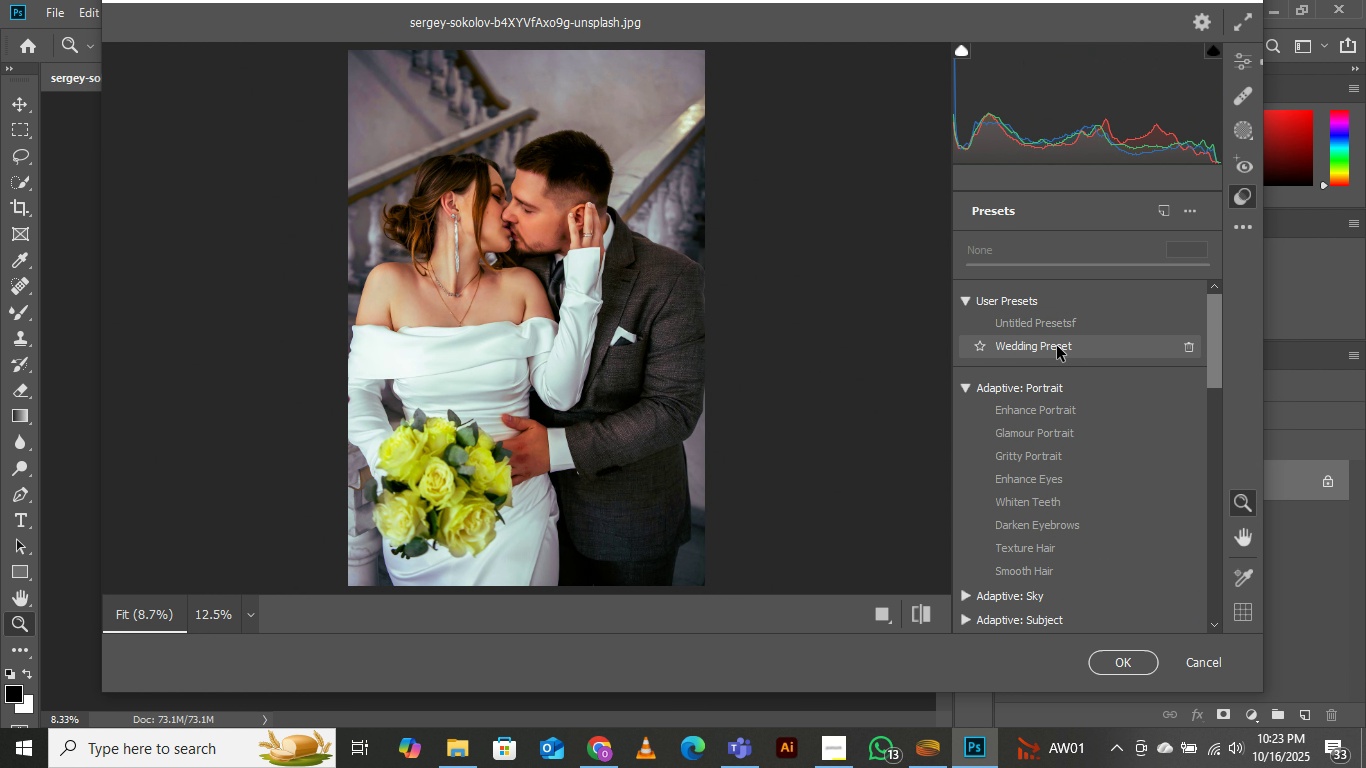 
left_click([1057, 346])
 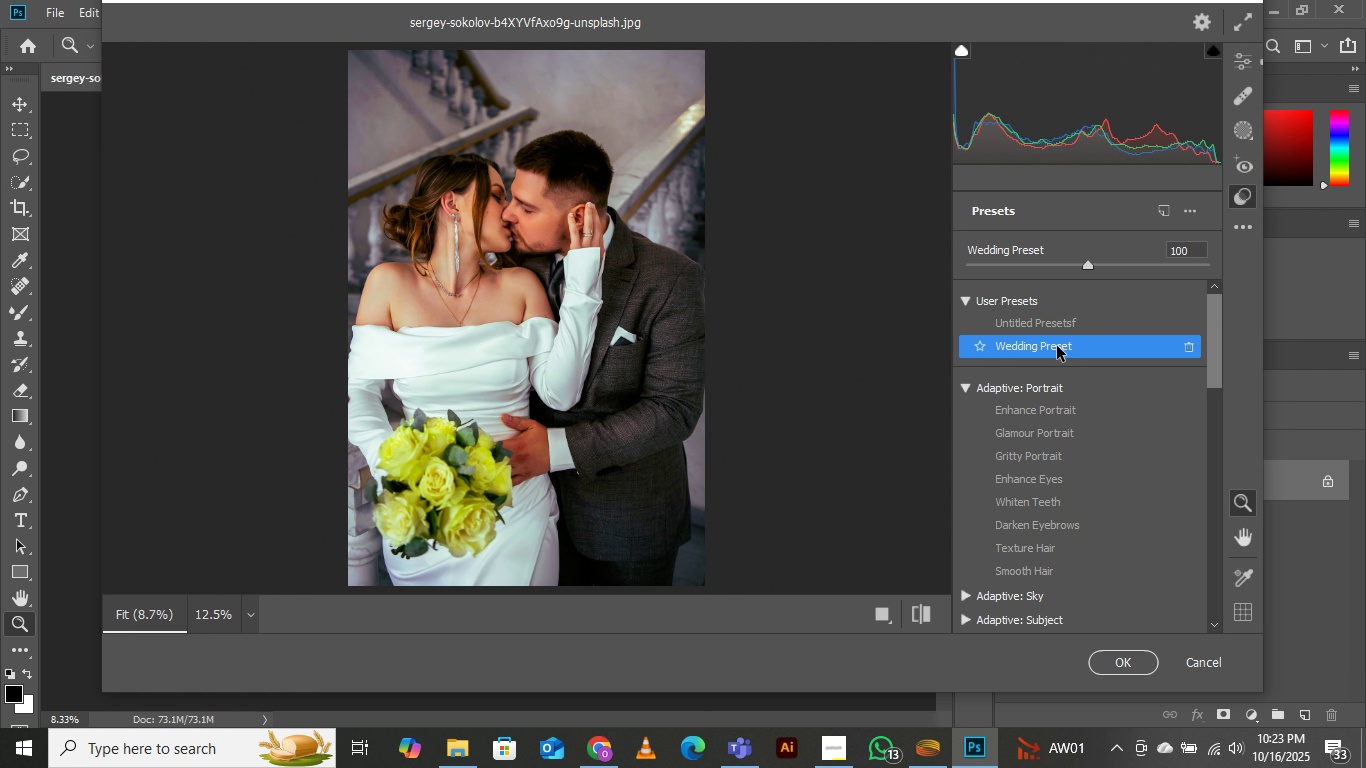 
right_click([1057, 346])
 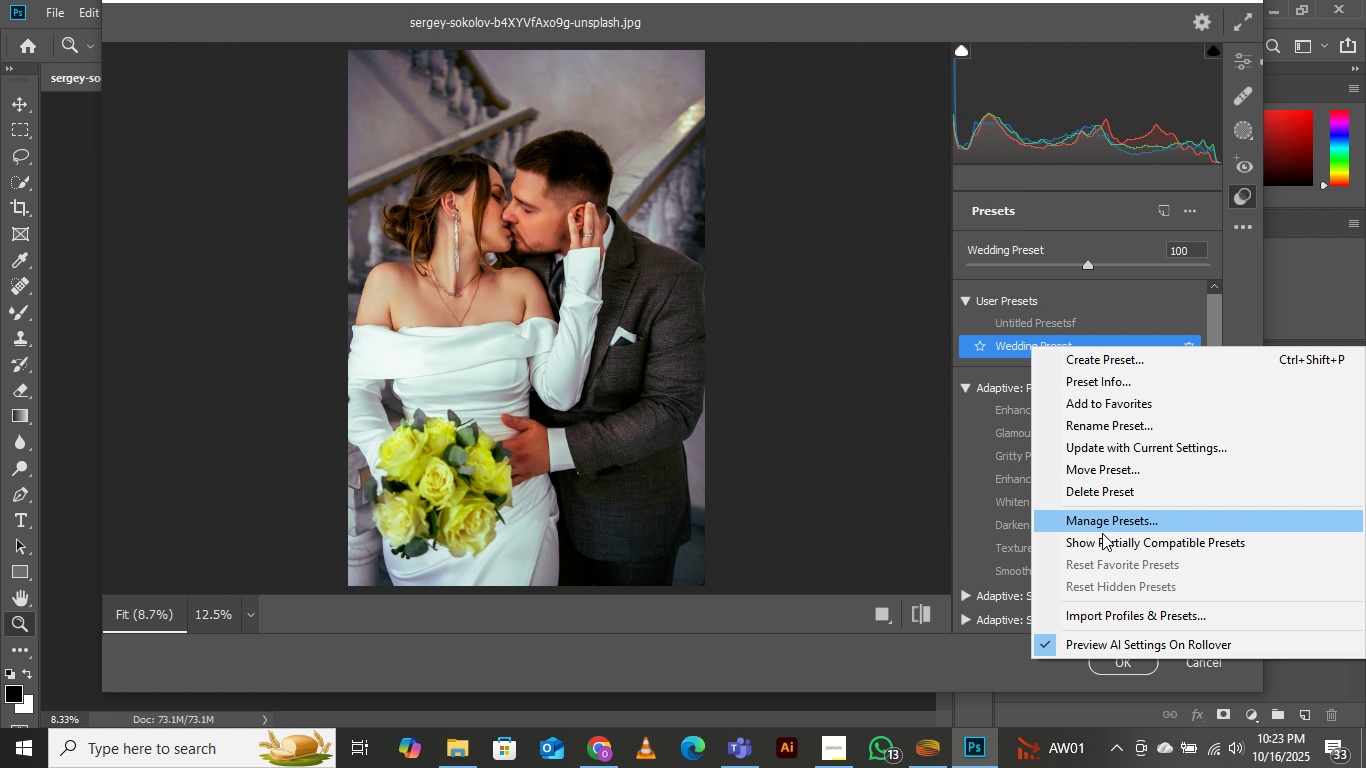 
wait(8.02)
 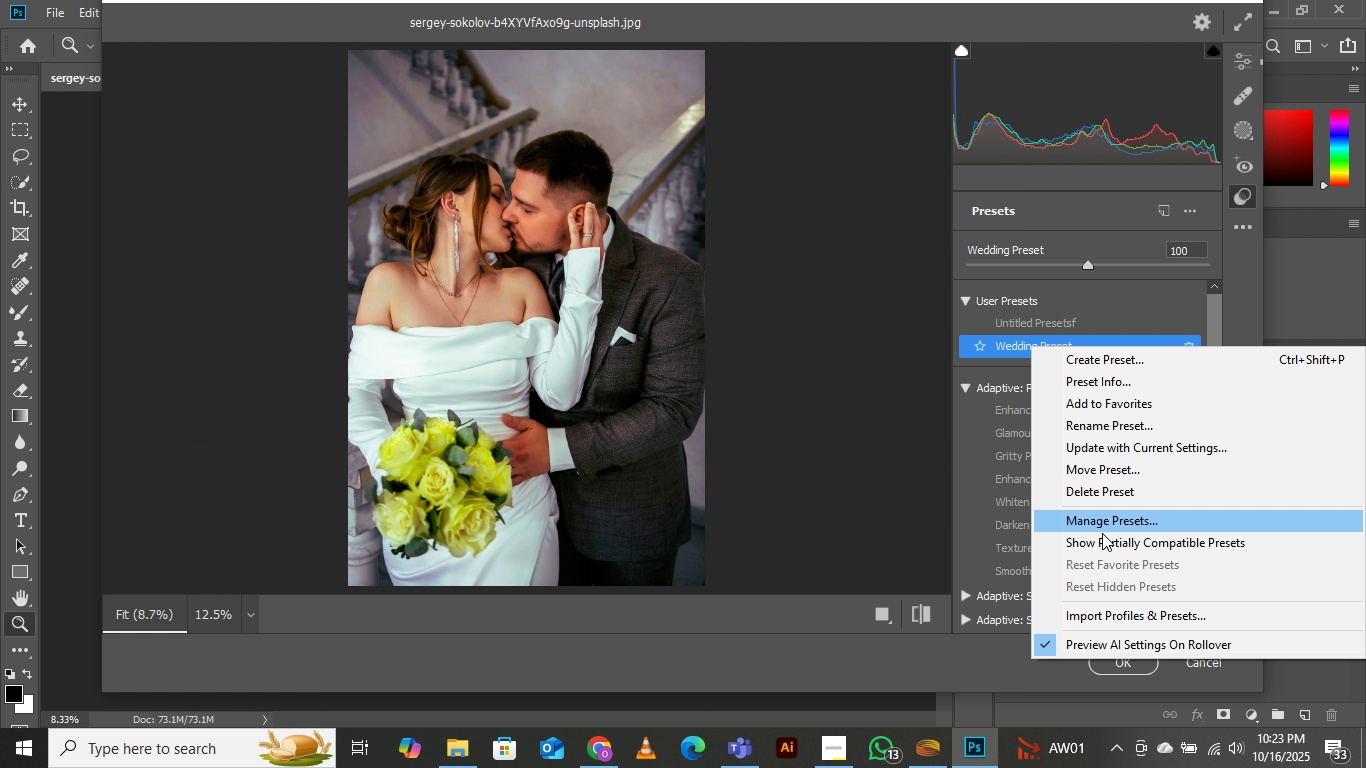 
left_click([1115, 618])
 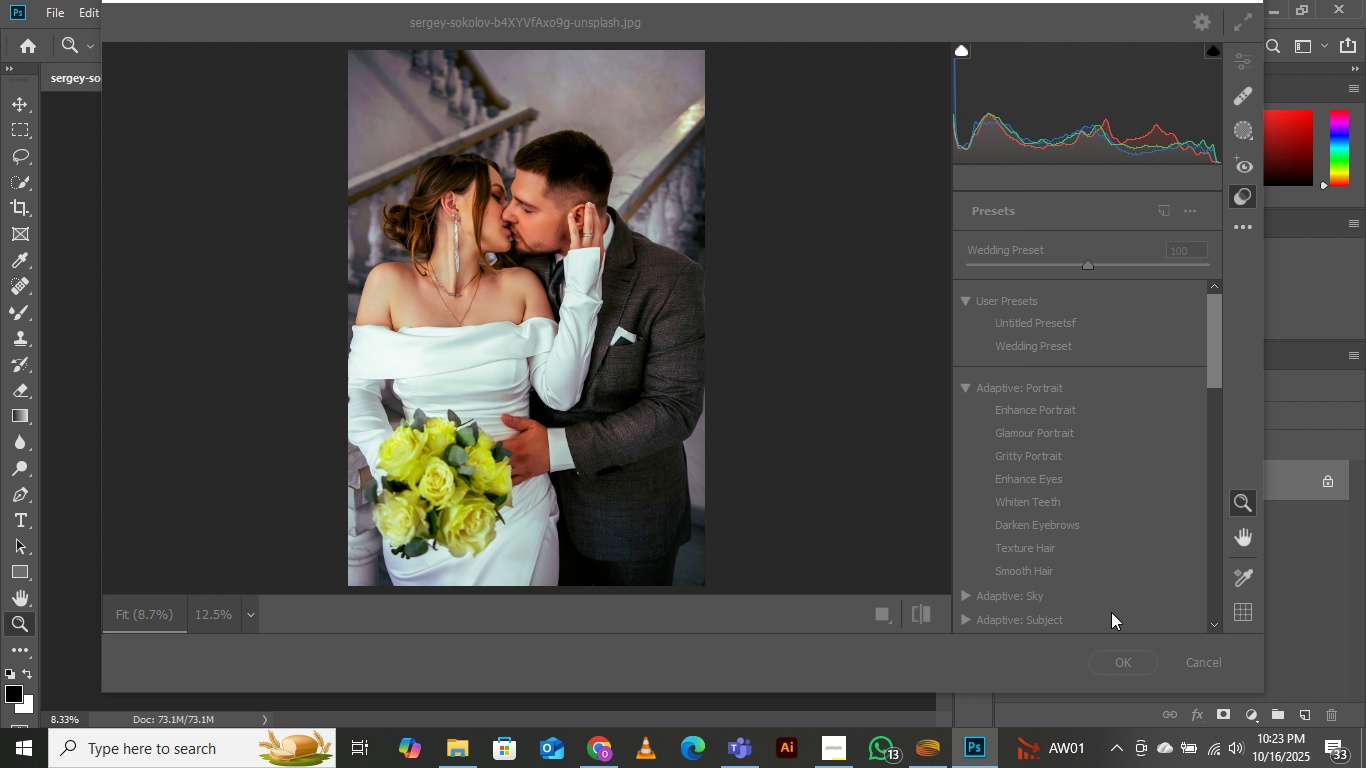 
wait(11.78)
 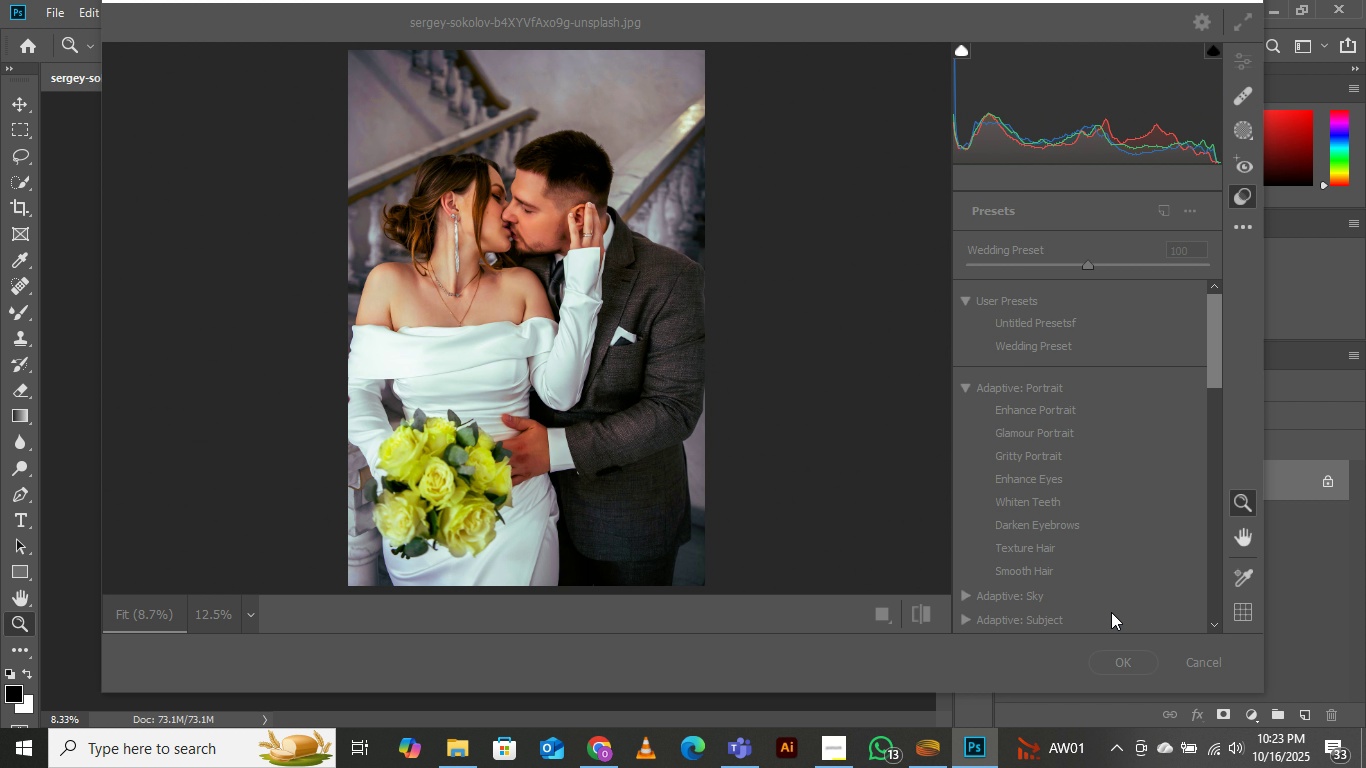 
left_click([800, 656])